 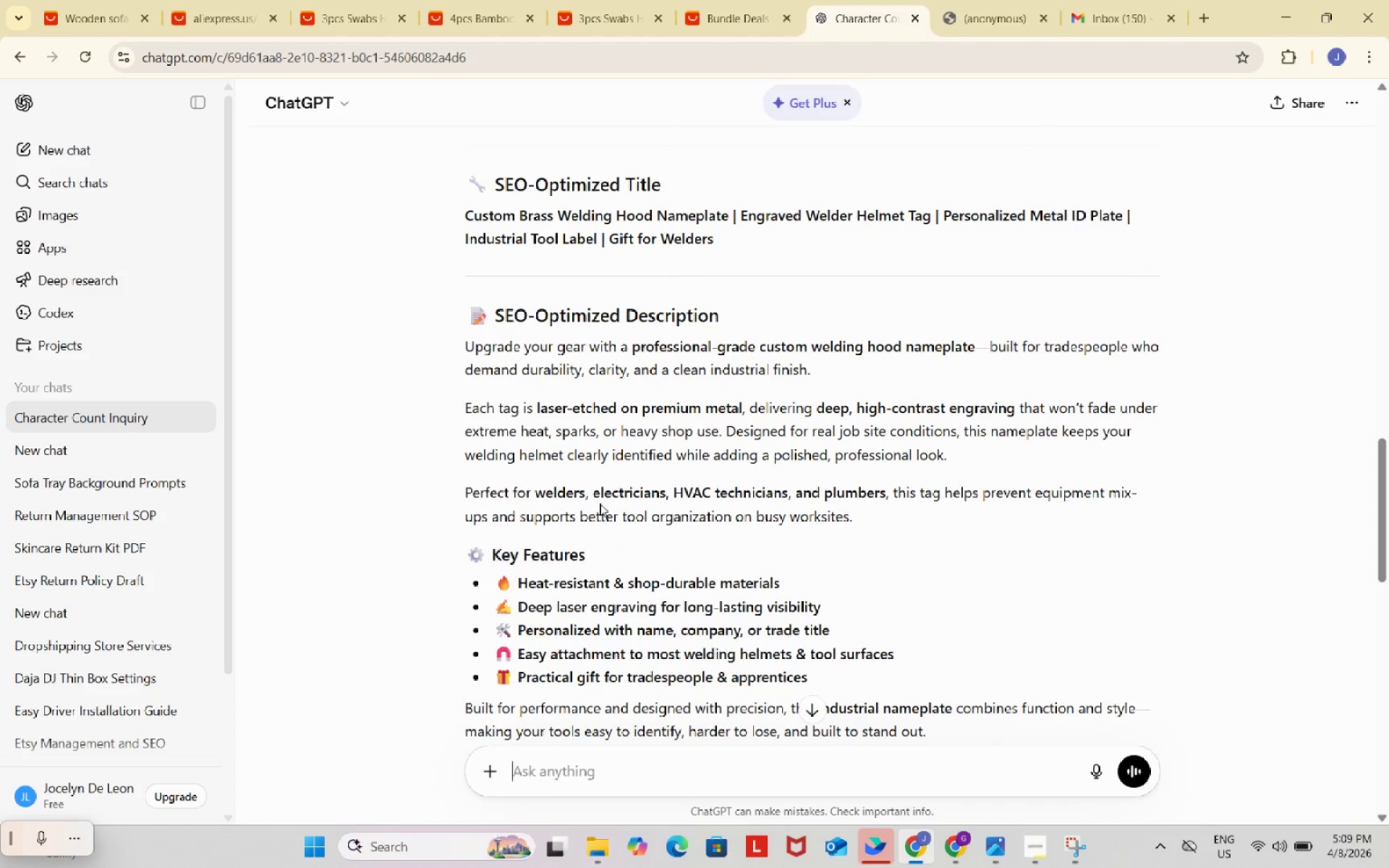 
scroll: coordinate [600, 503], scroll_direction: down, amount: 2.0
 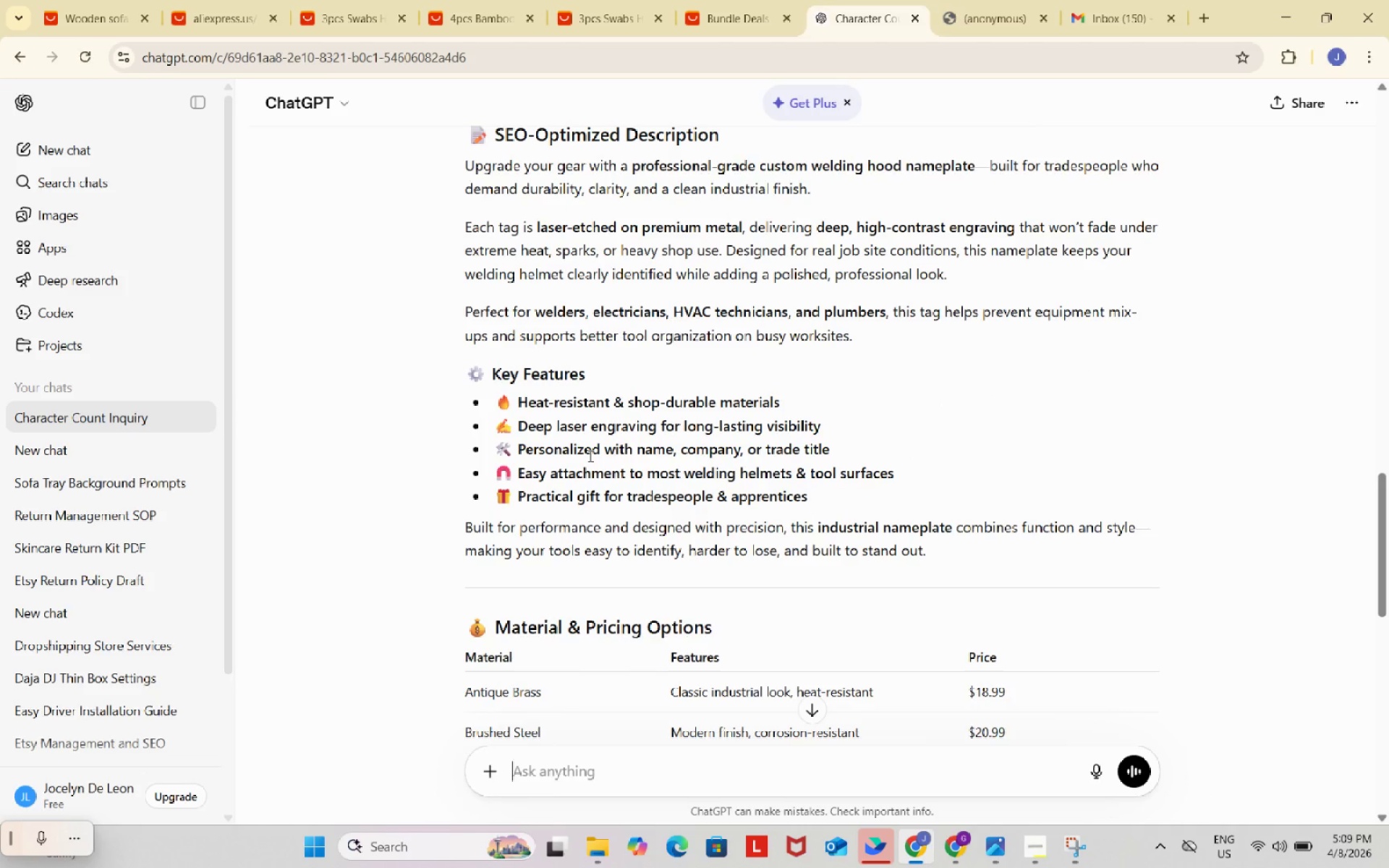 
wait(14.28)
 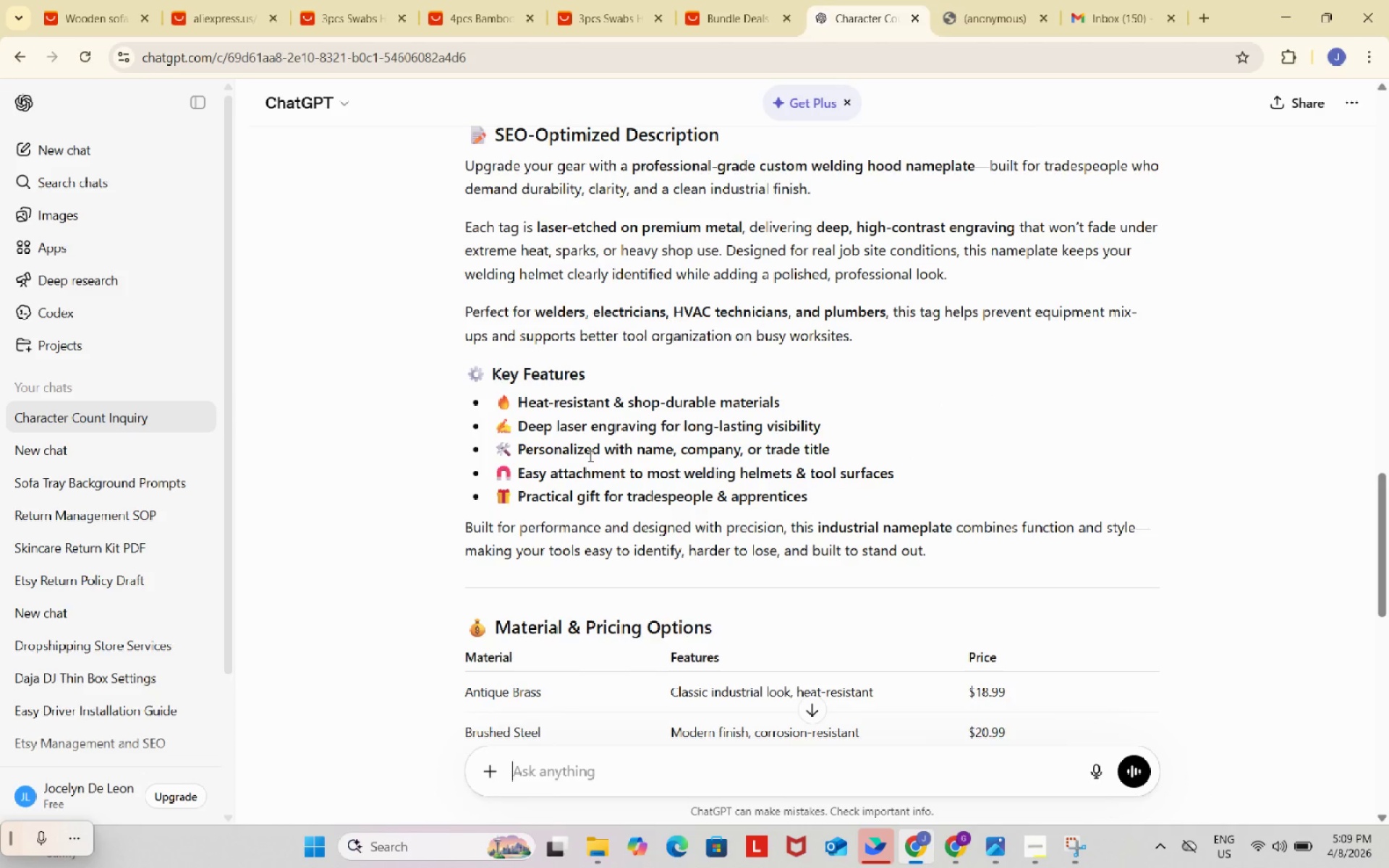 
scroll: coordinate [586, 455], scroll_direction: up, amount: 2.0
 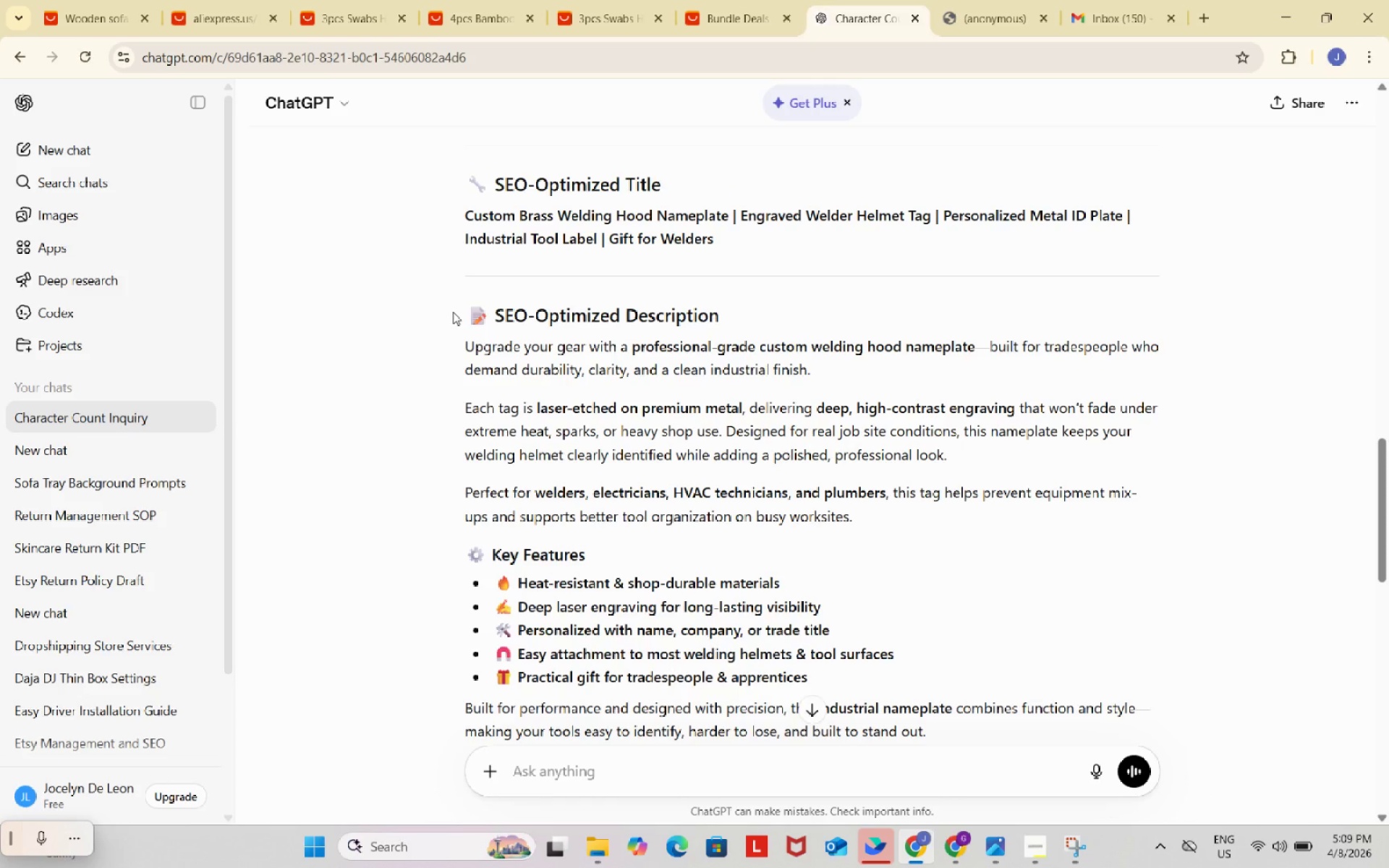 
left_click_drag(start_coordinate=[448, 310], to_coordinate=[569, 512])
 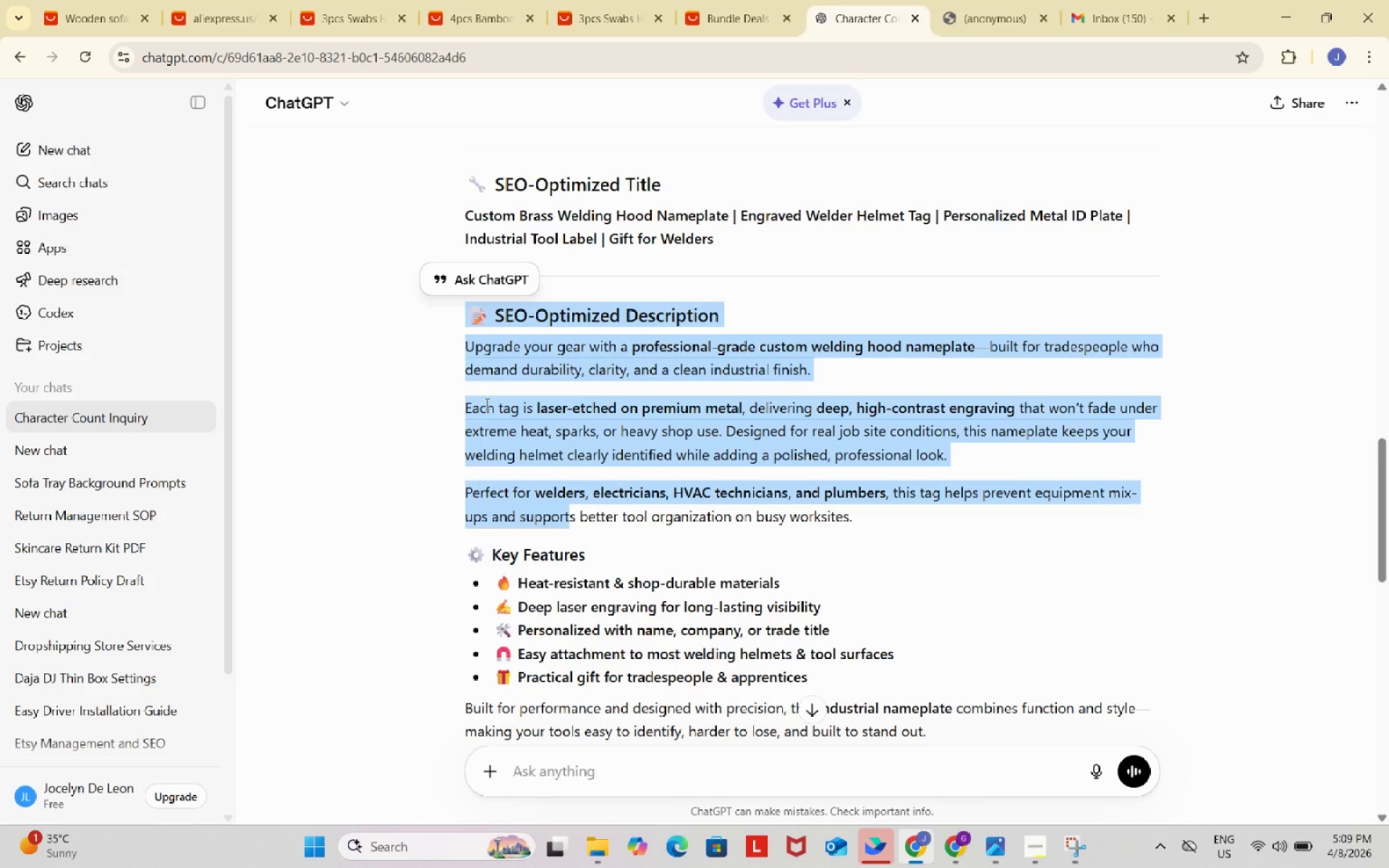 
left_click([485, 404])
 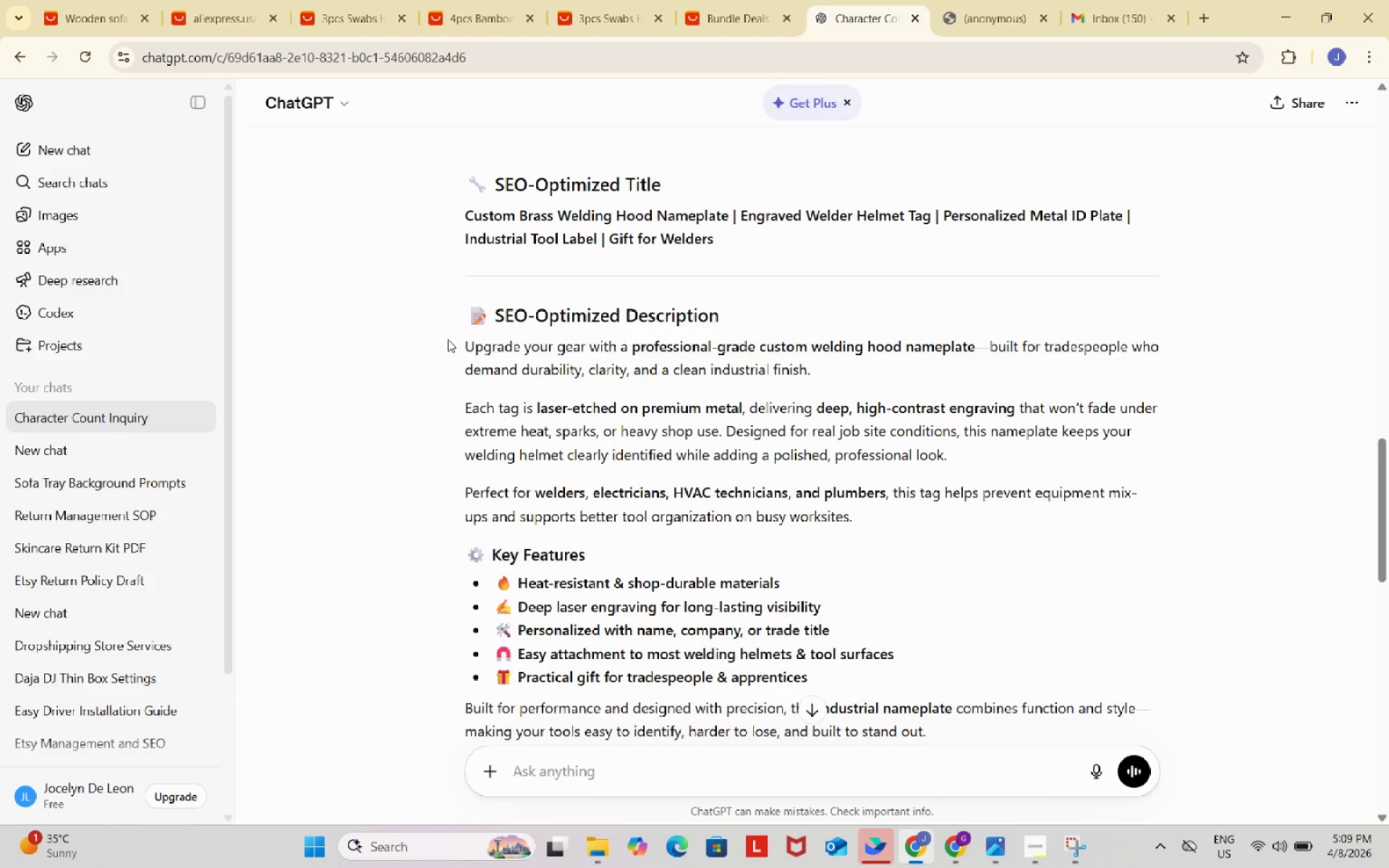 
left_click_drag(start_coordinate=[447, 337], to_coordinate=[799, 492])
 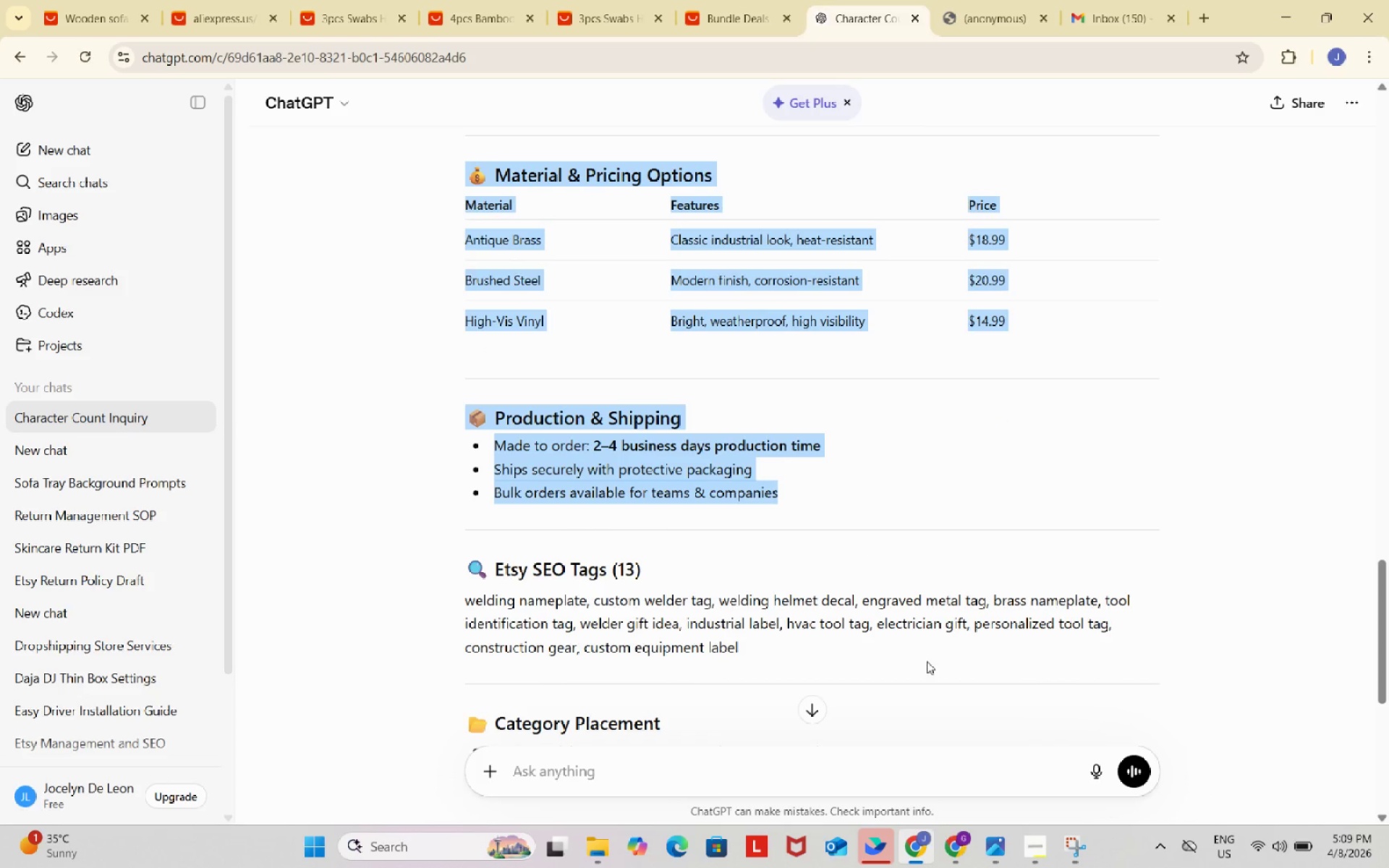 
scroll: coordinate [699, 664], scroll_direction: down, amount: 7.0
 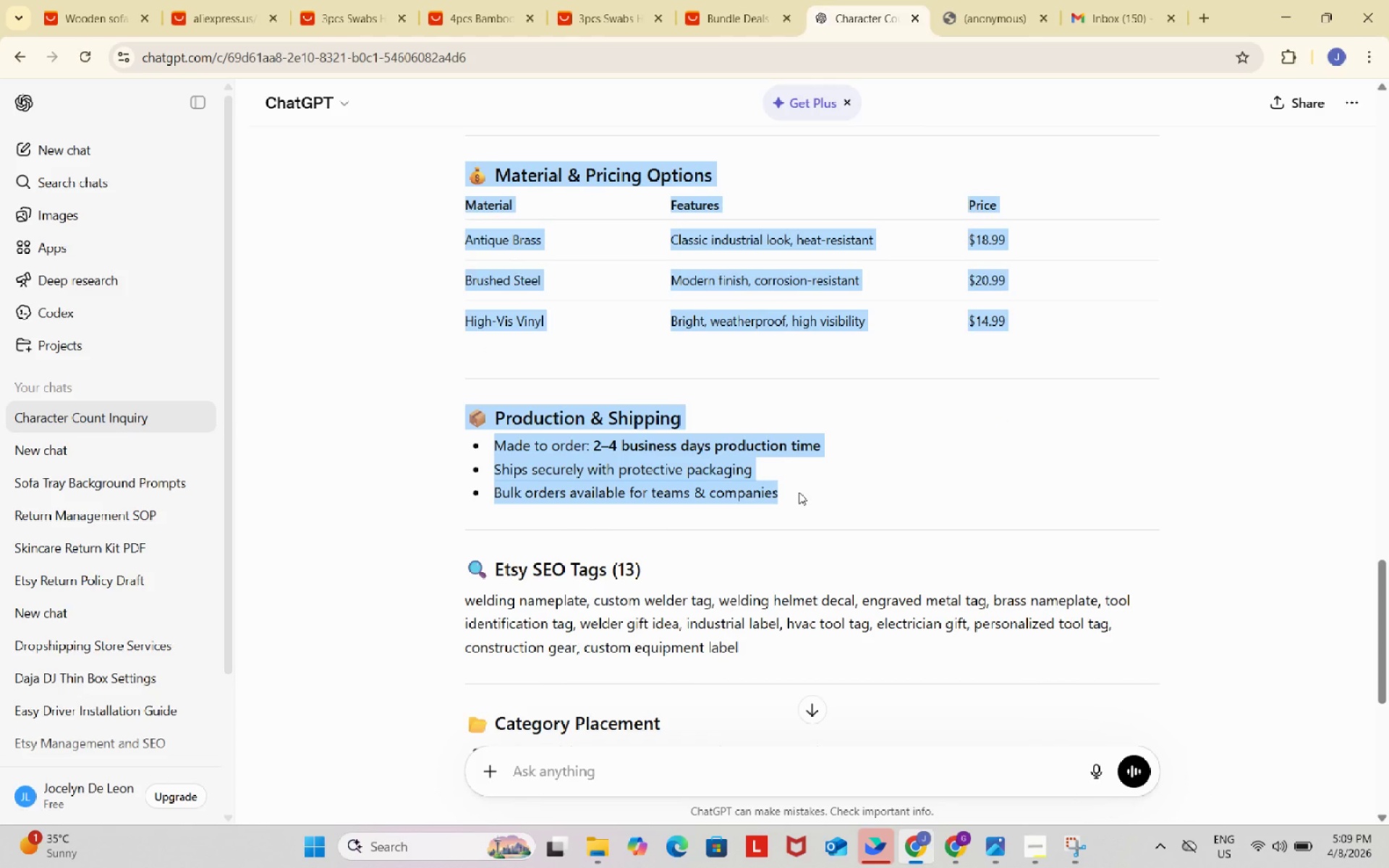 
key(Control+ControlLeft)
 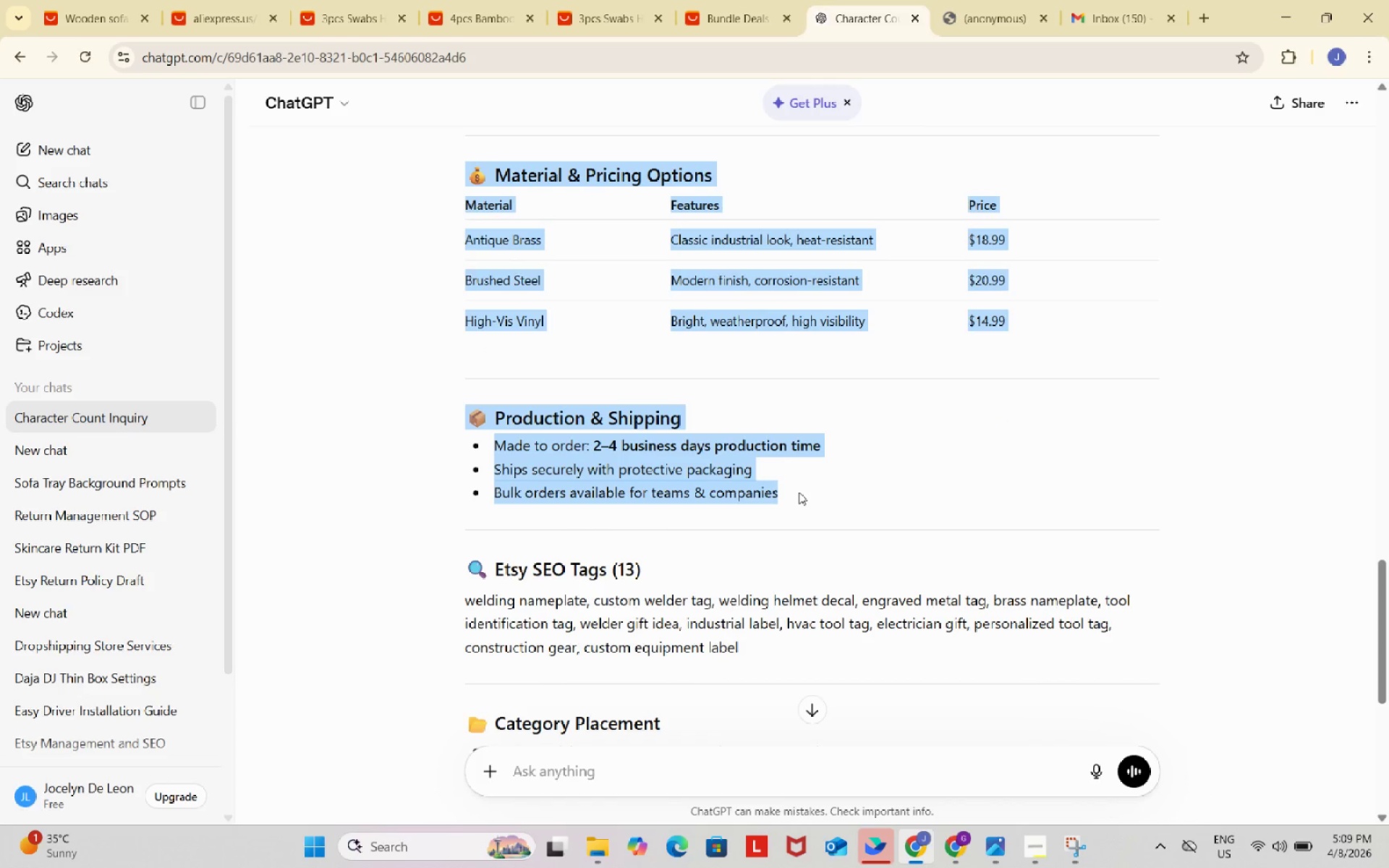 
key(Control+C)
 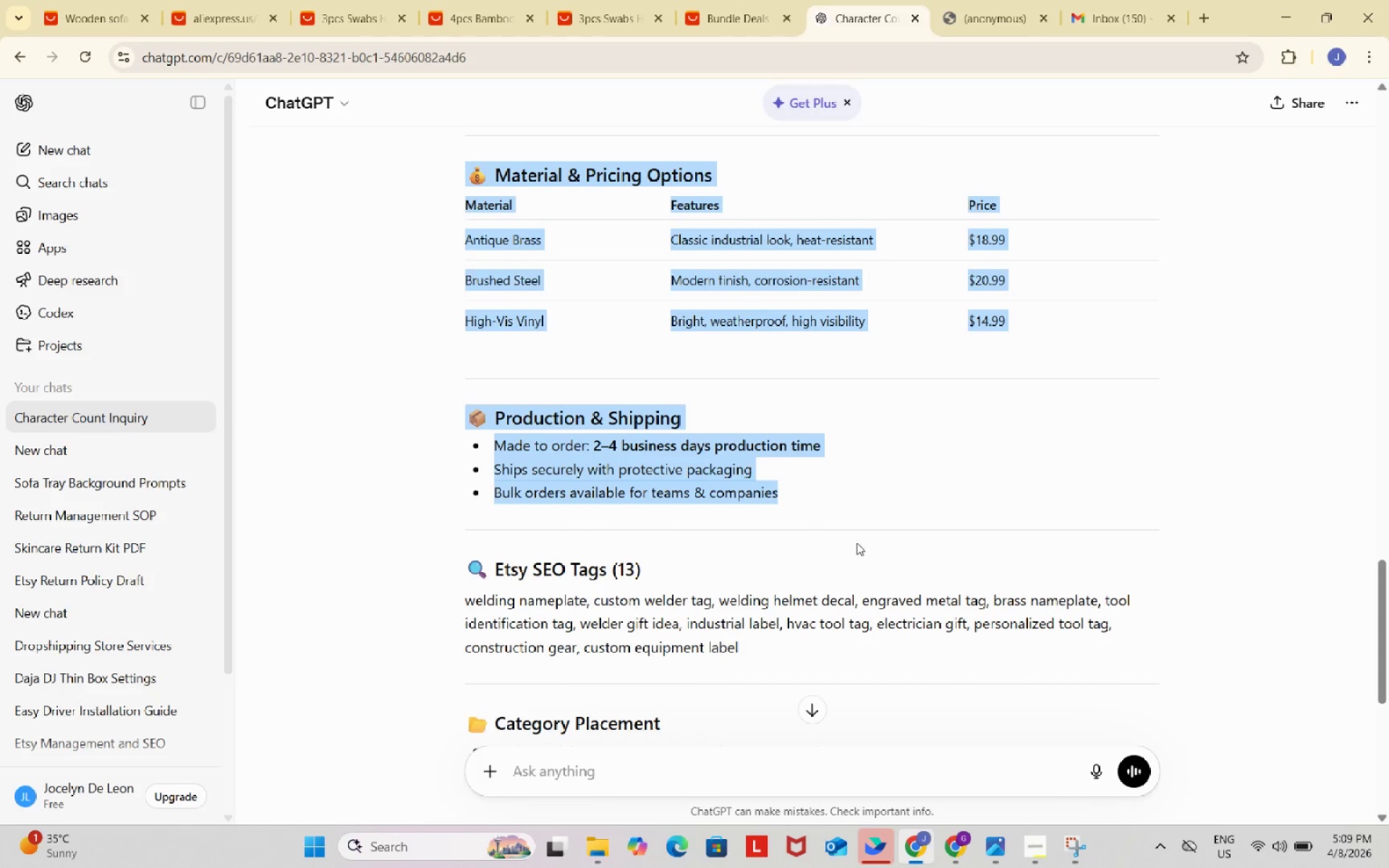 
key(Control+ControlLeft)
 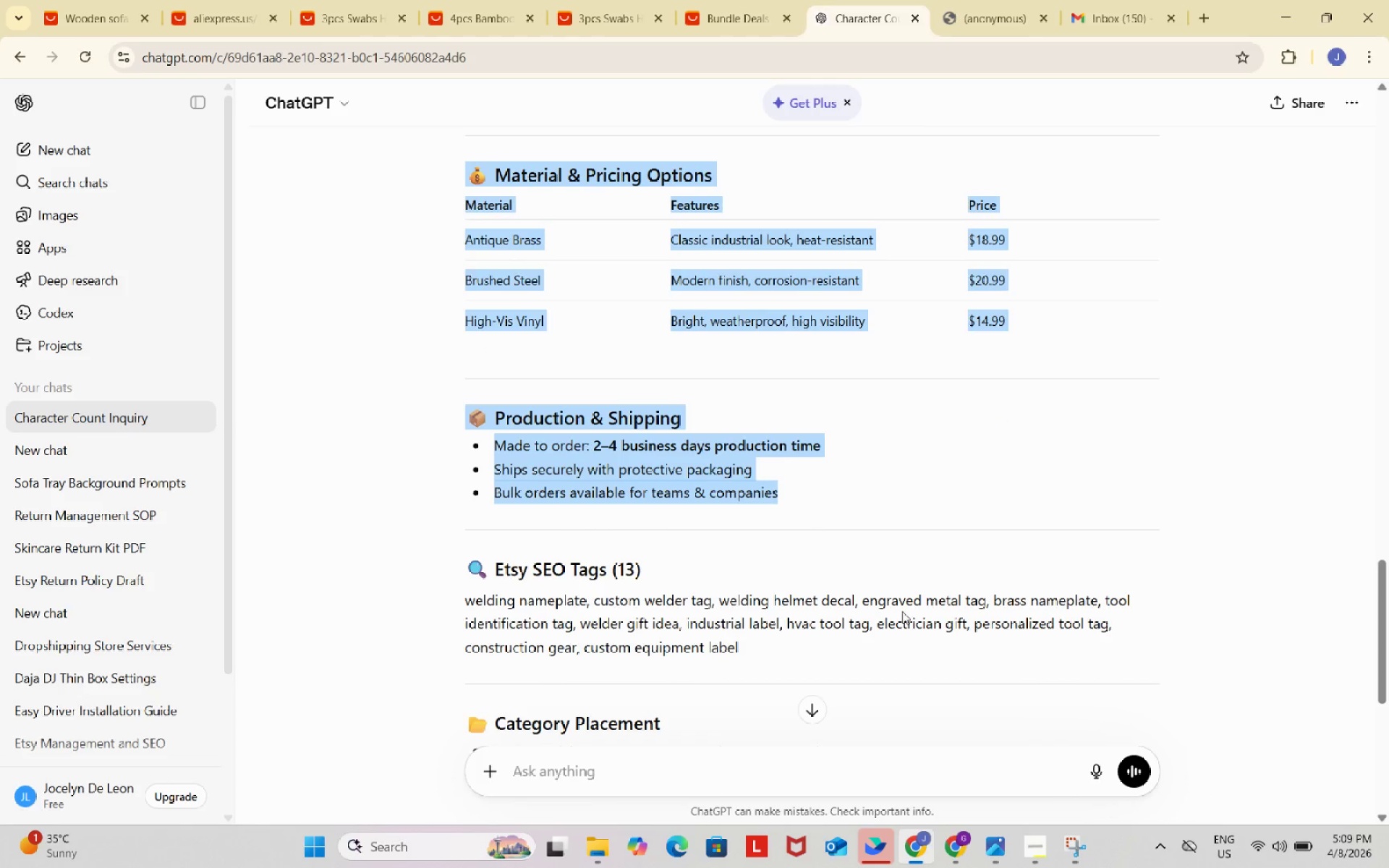 
key(Control+C)
 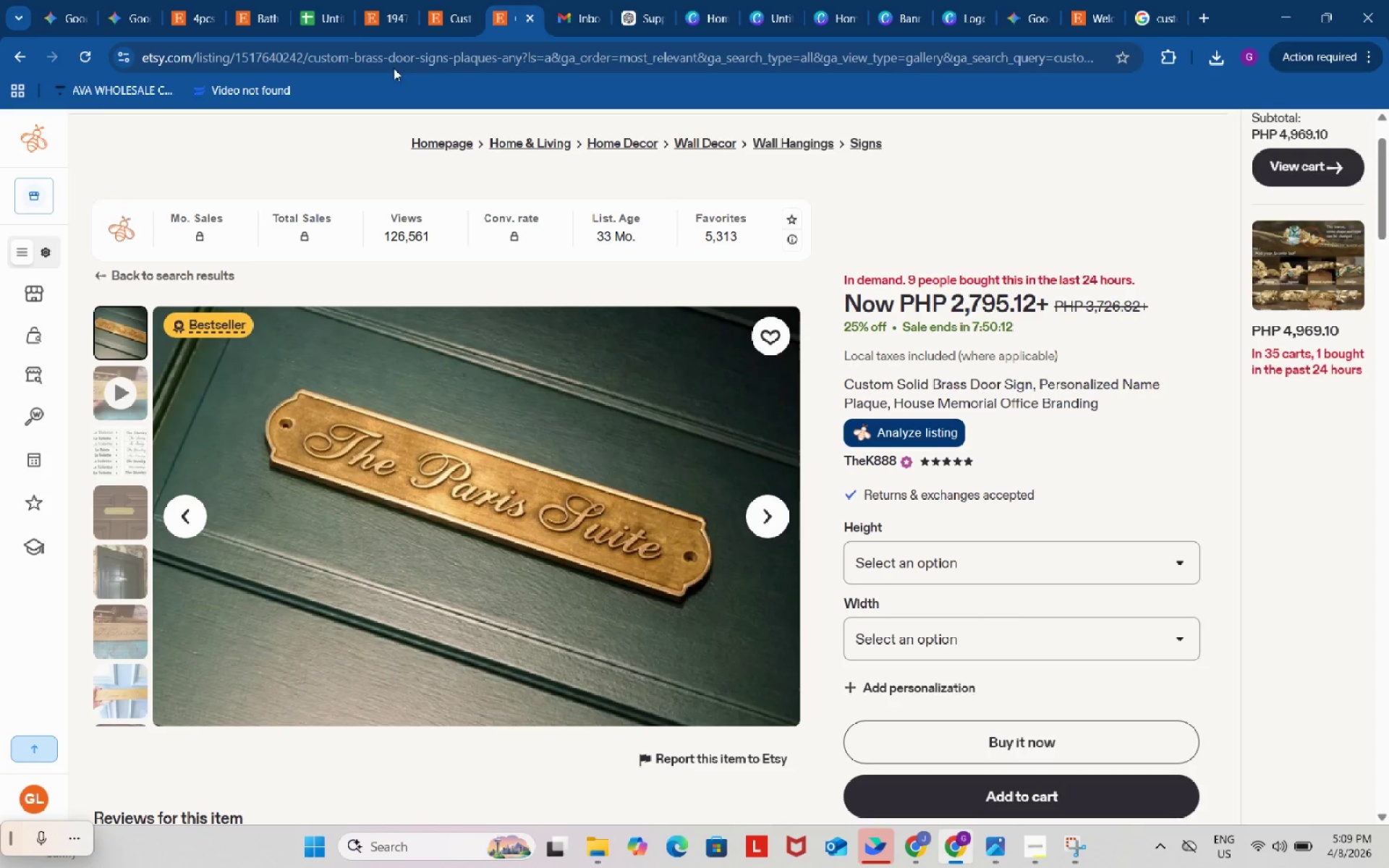 
left_click([328, 0])
 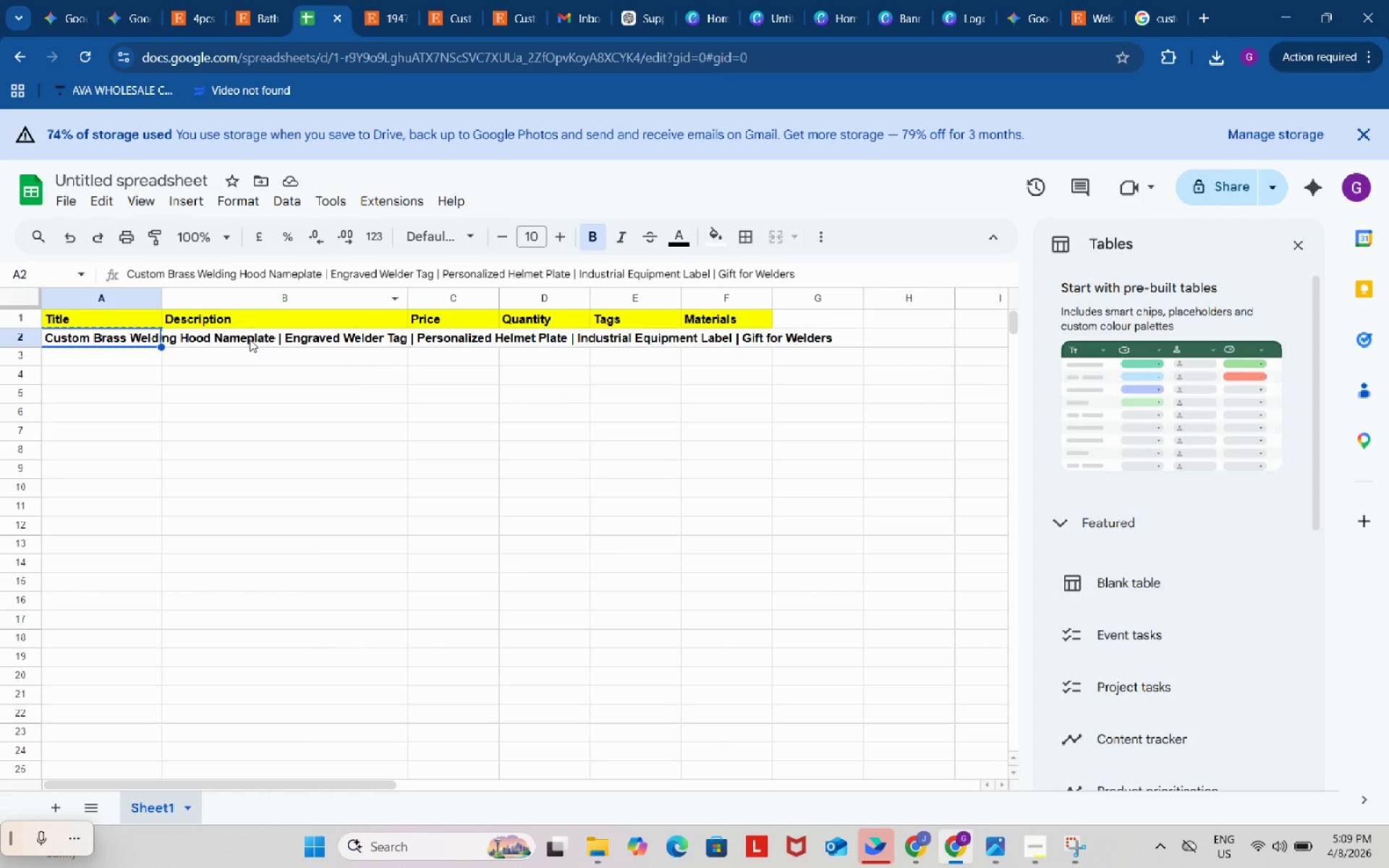 
left_click_drag(start_coordinate=[250, 339], to_coordinate=[257, 451])
 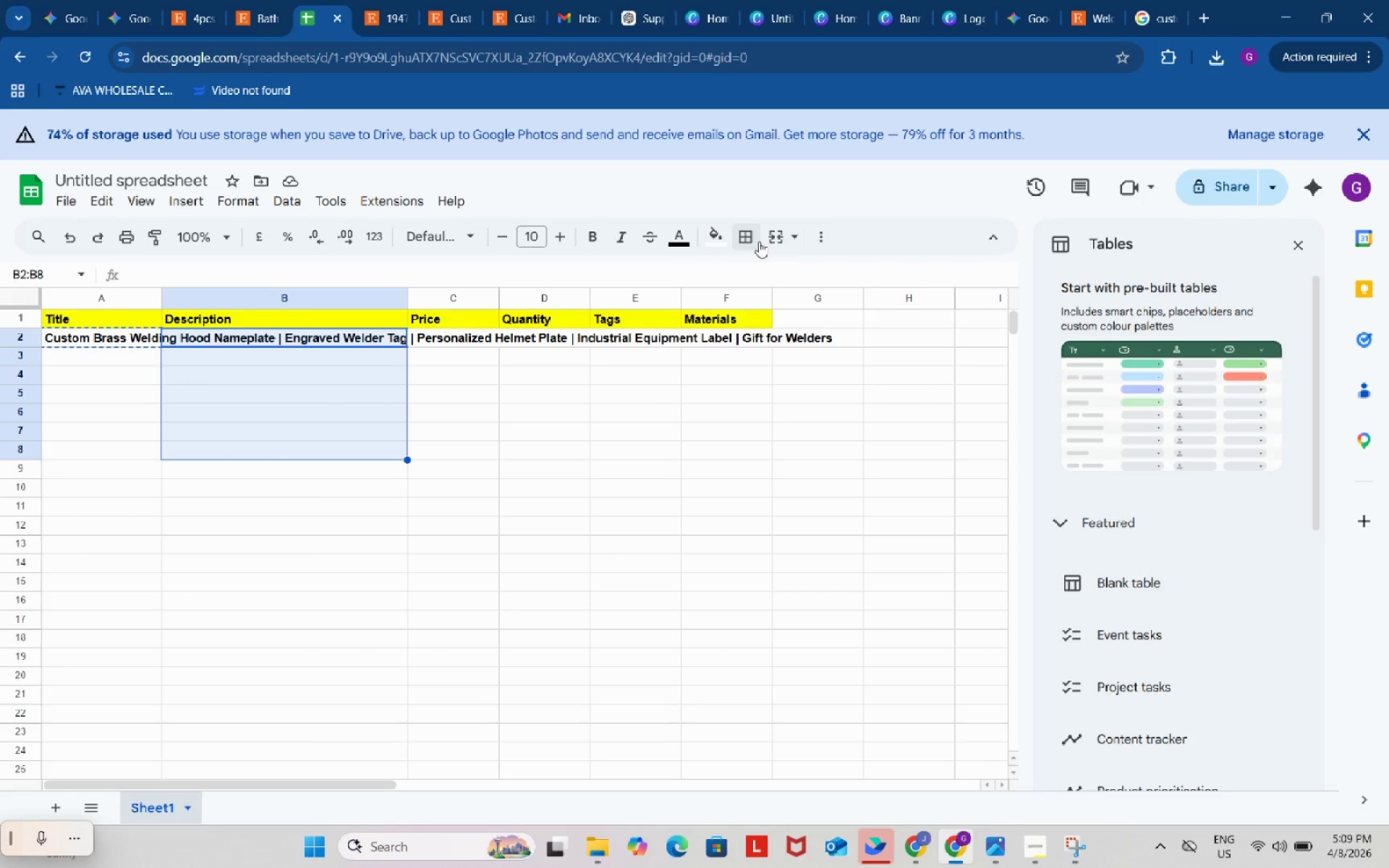 
left_click([775, 239])
 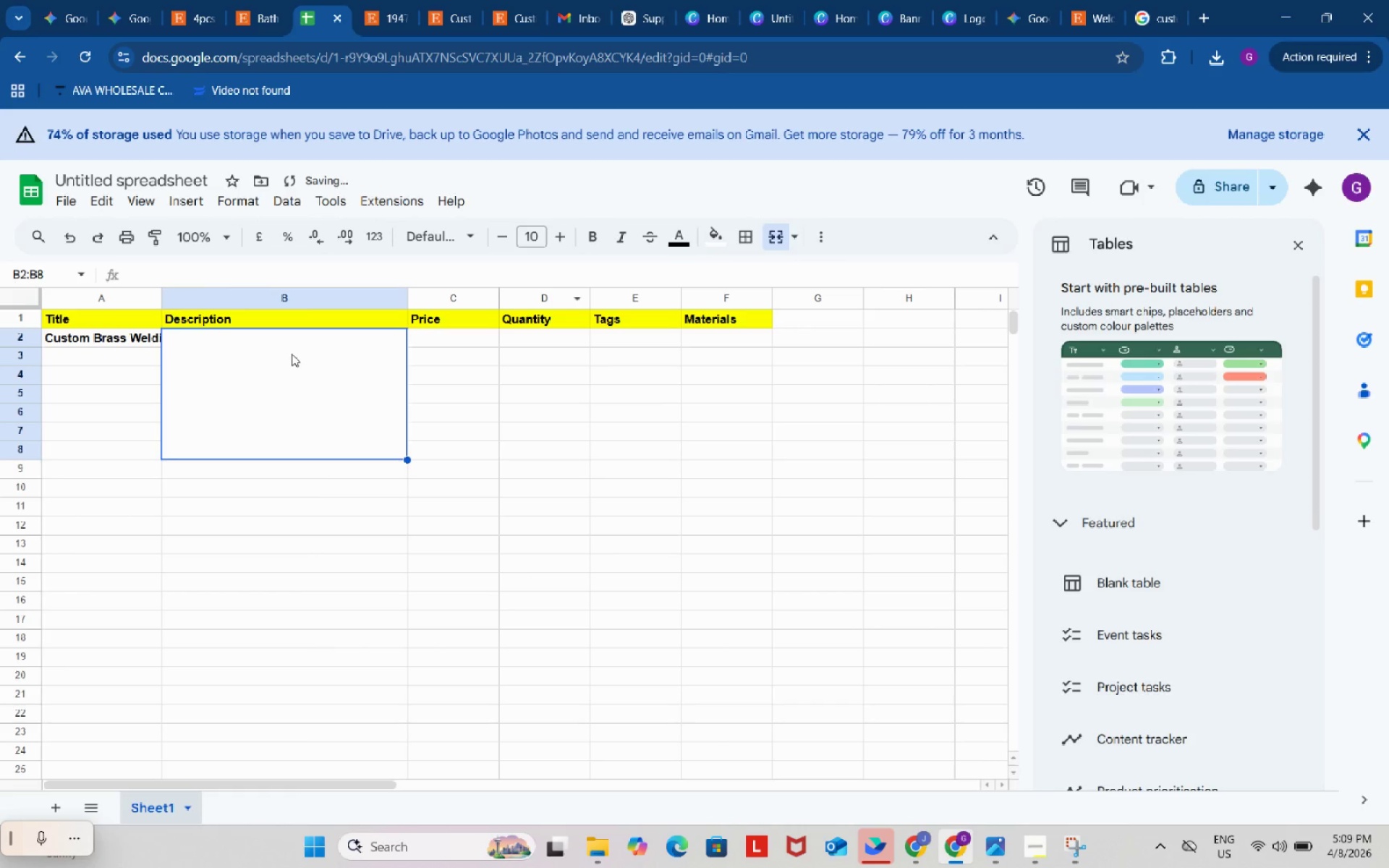 
double_click([292, 354])
 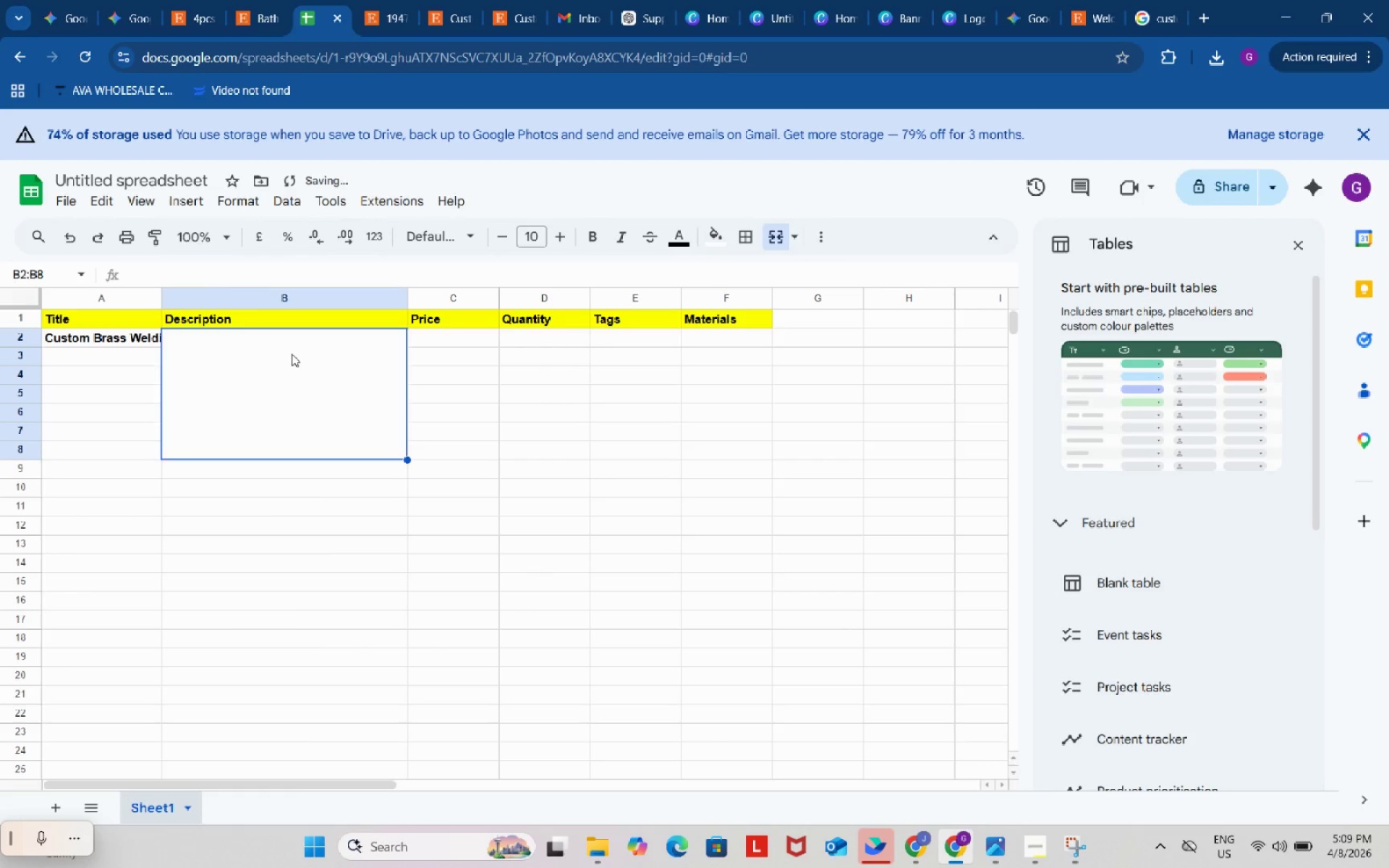 
key(Control+ControlLeft)
 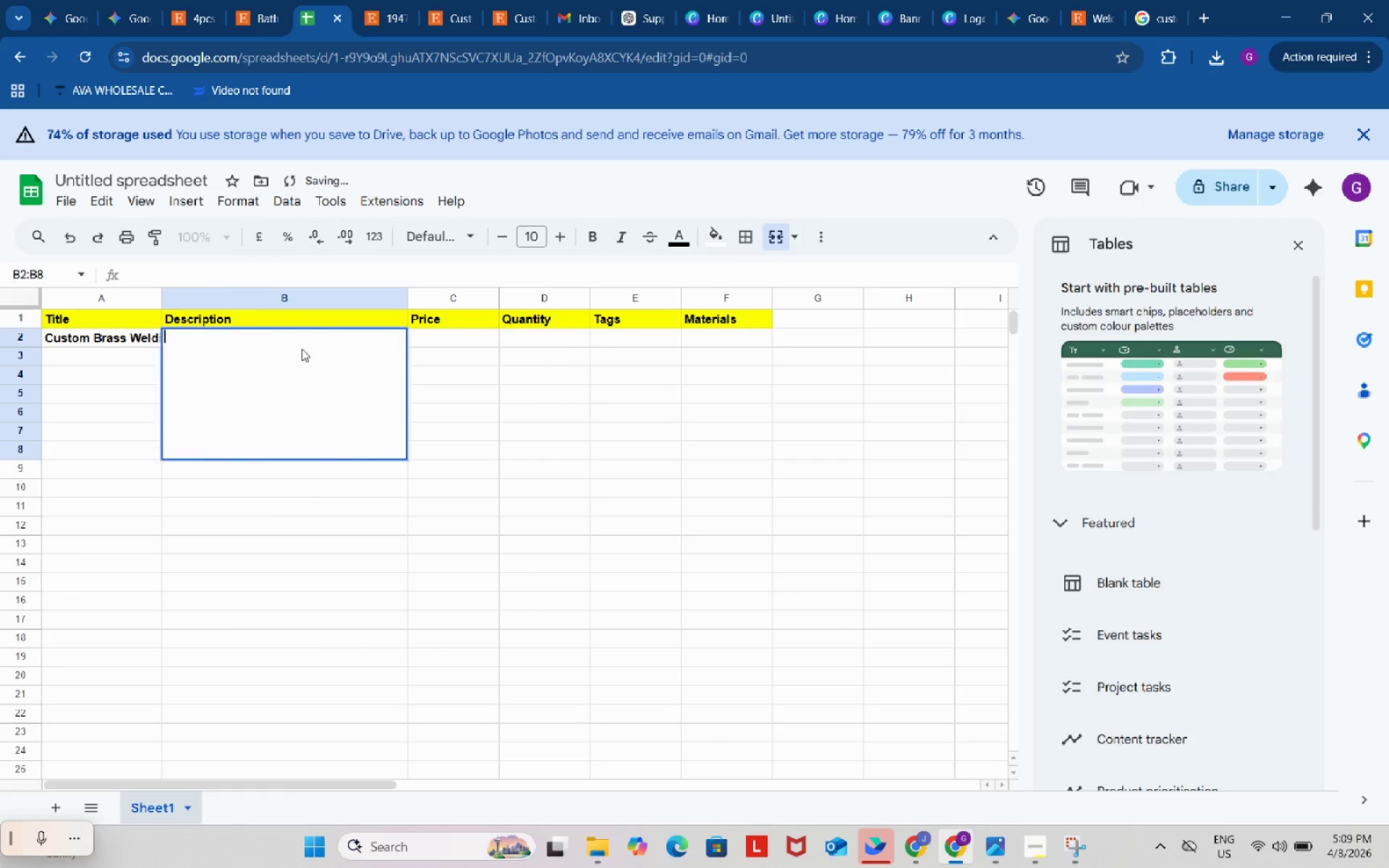 
key(Control+V)
 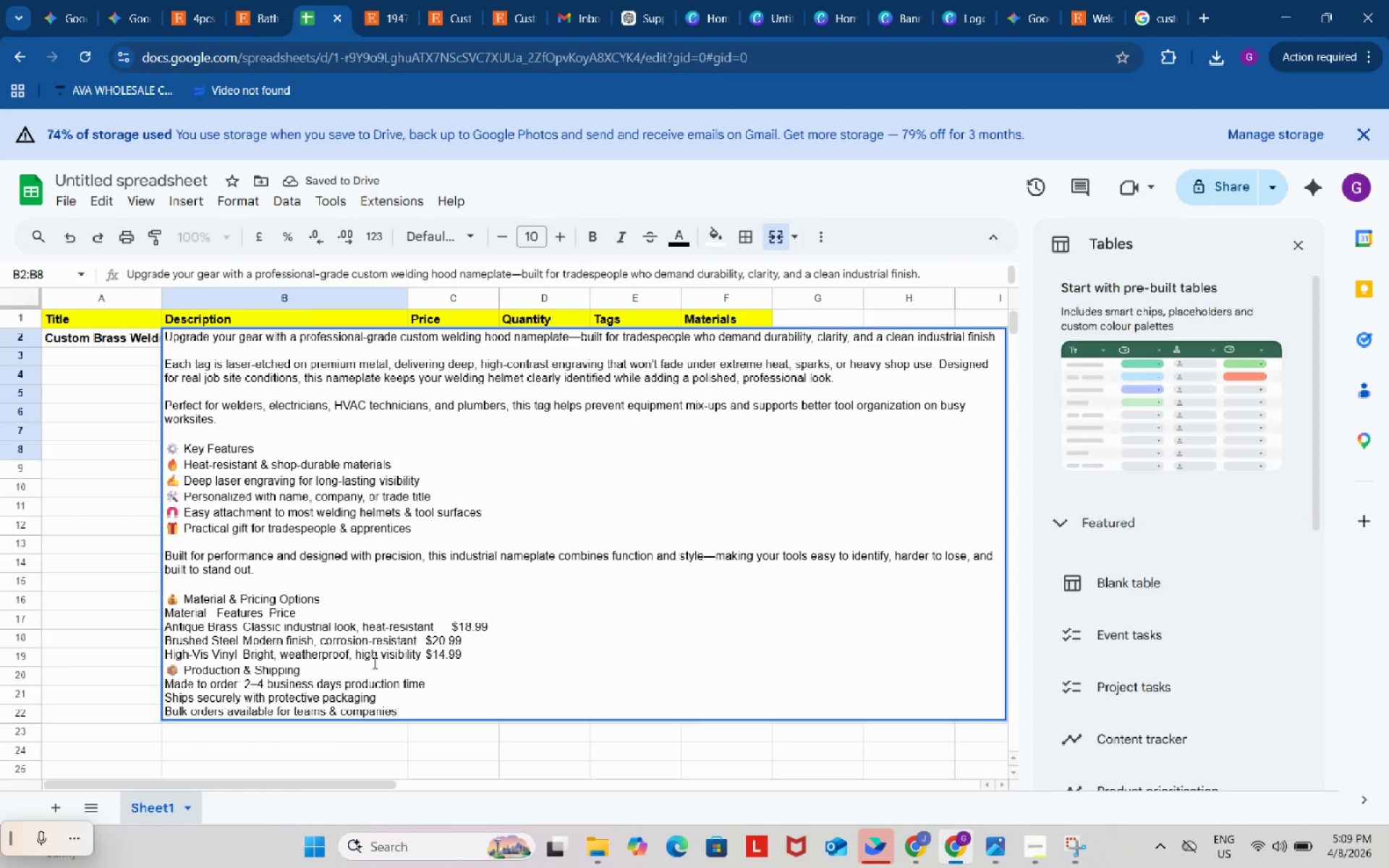 
wait(5.48)
 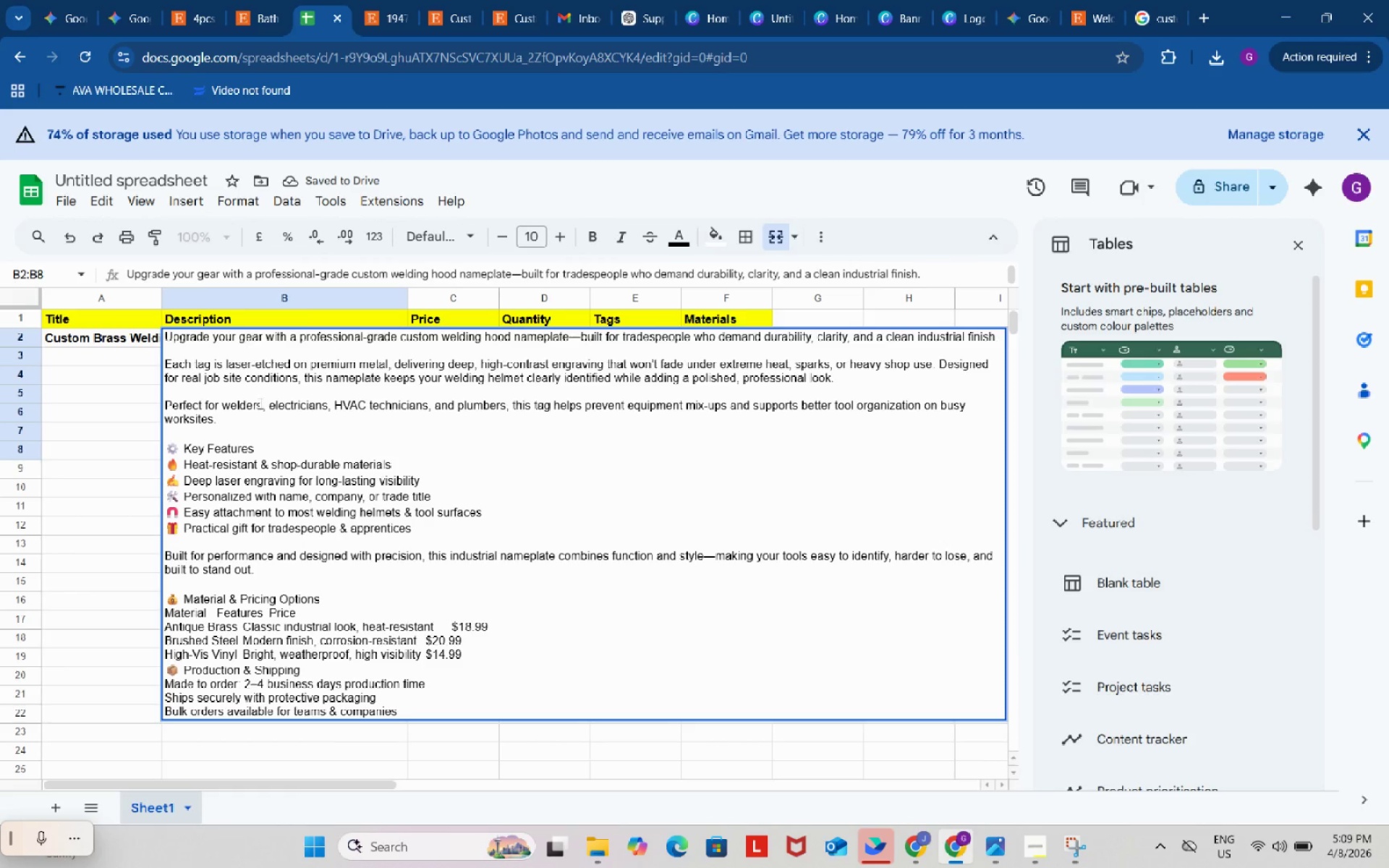 
hold_key(key=ControlLeft, duration=1.51)
 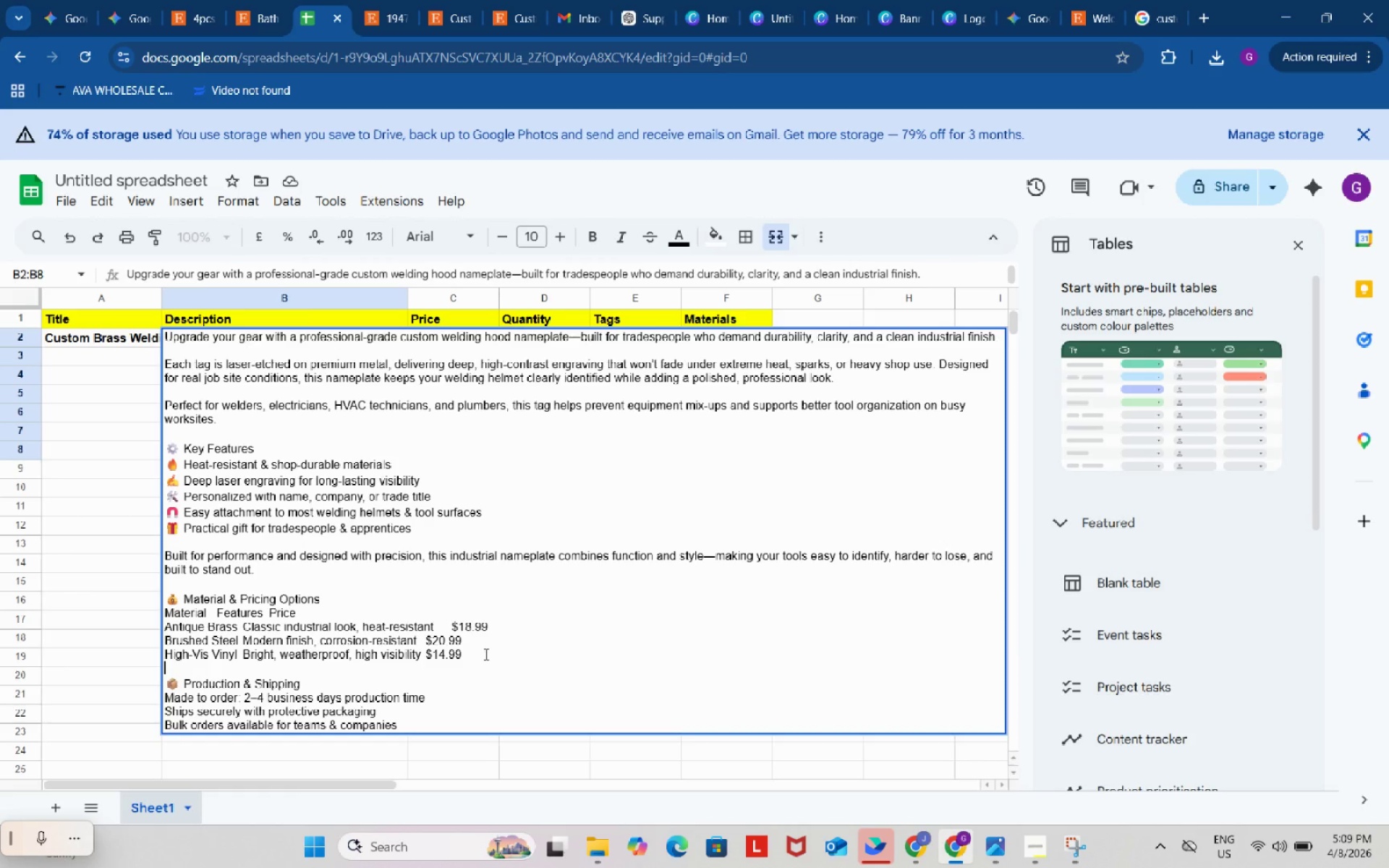 
key(Alt+Control+Enter)
 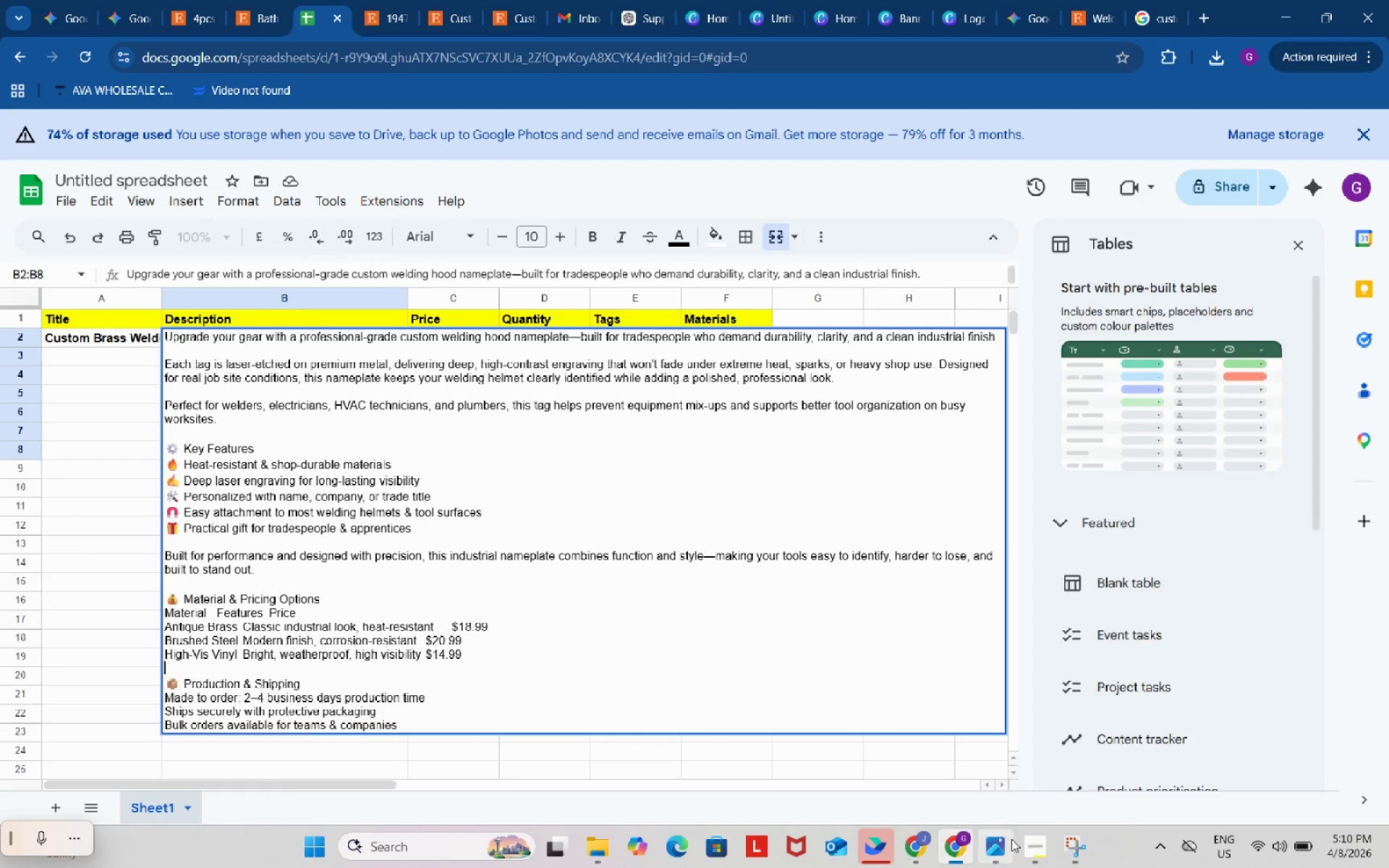 
wait(13.83)
 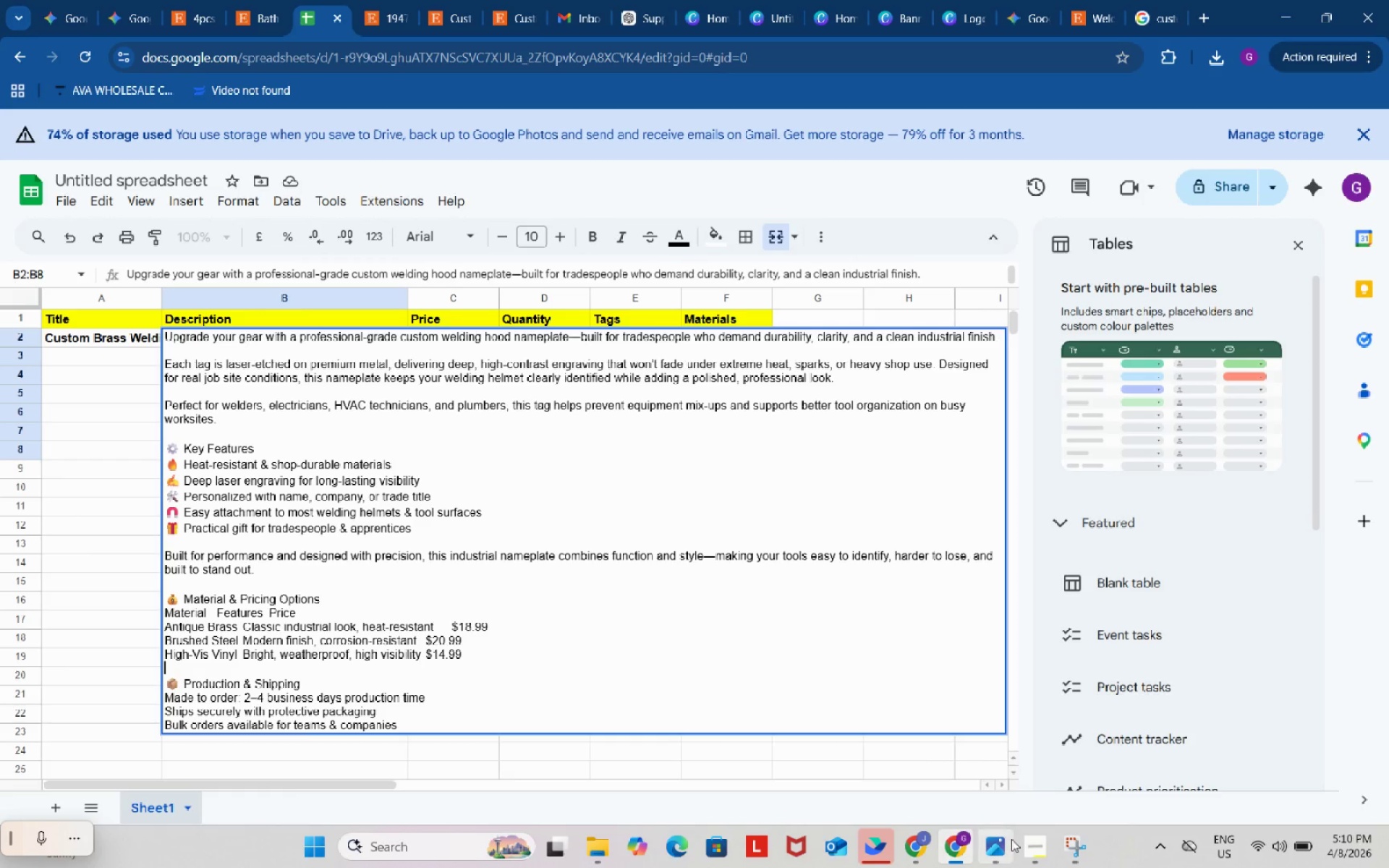 
left_click([245, 626])
 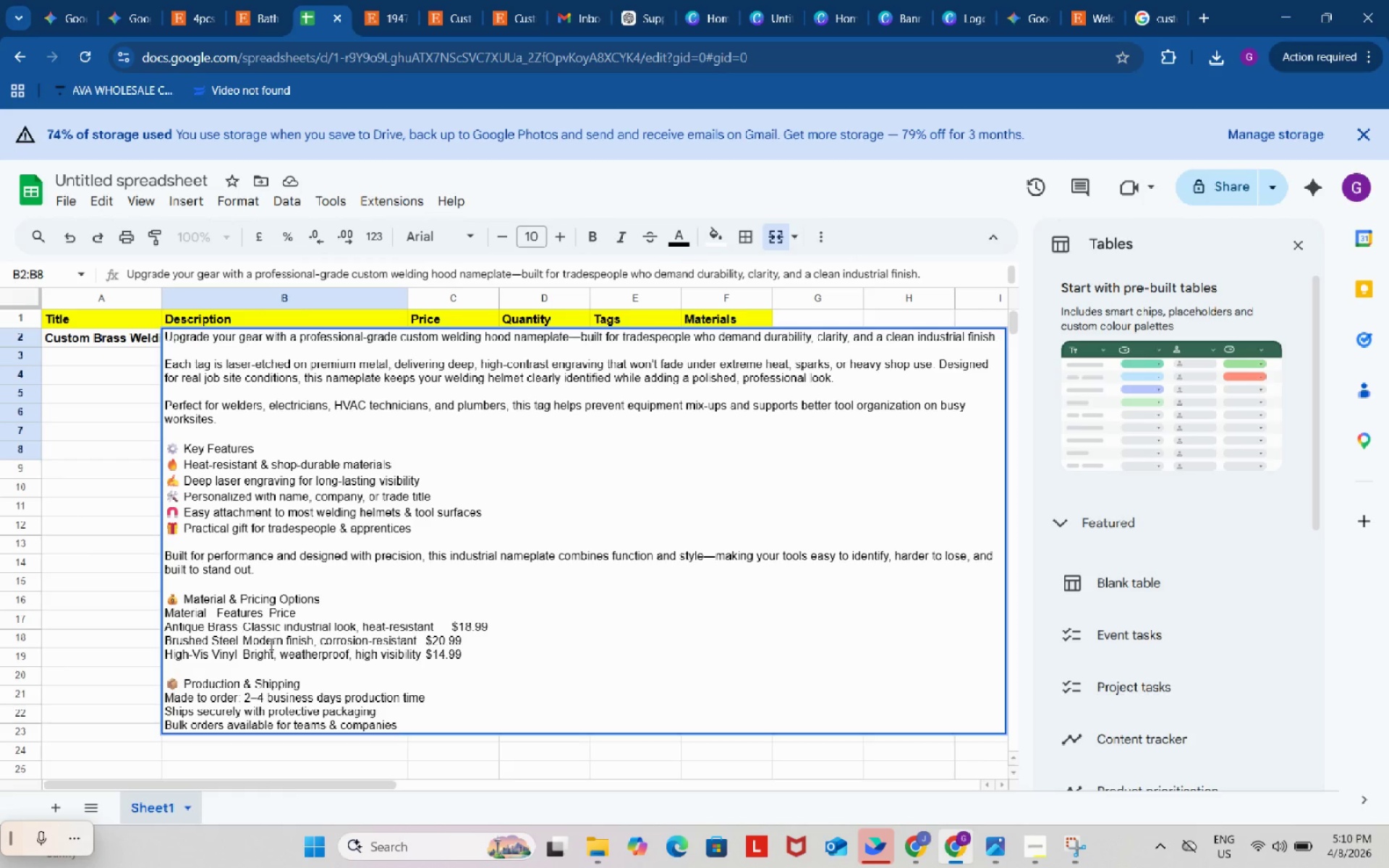 
key(NumpadSubtract)
 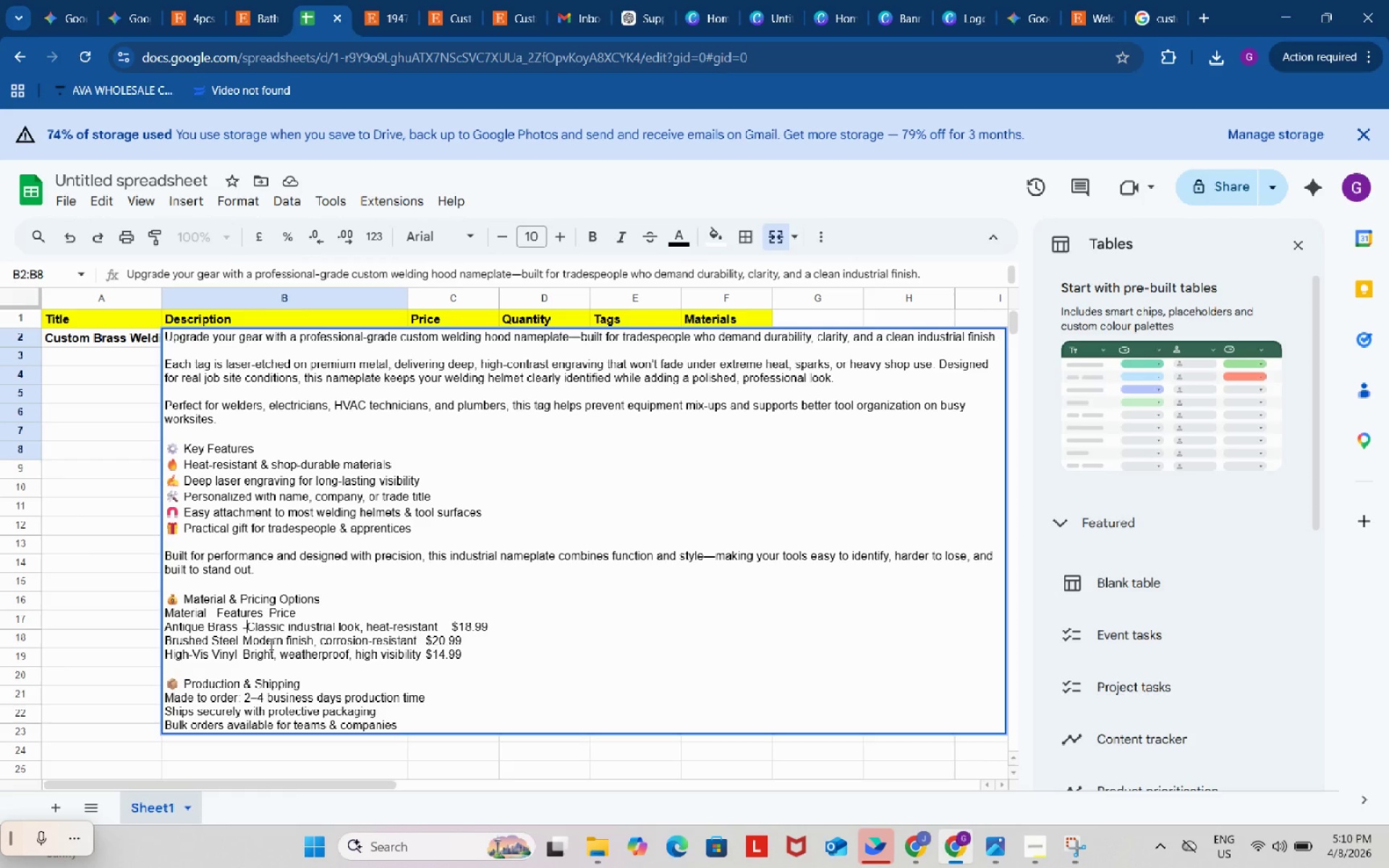 
key(Space)
 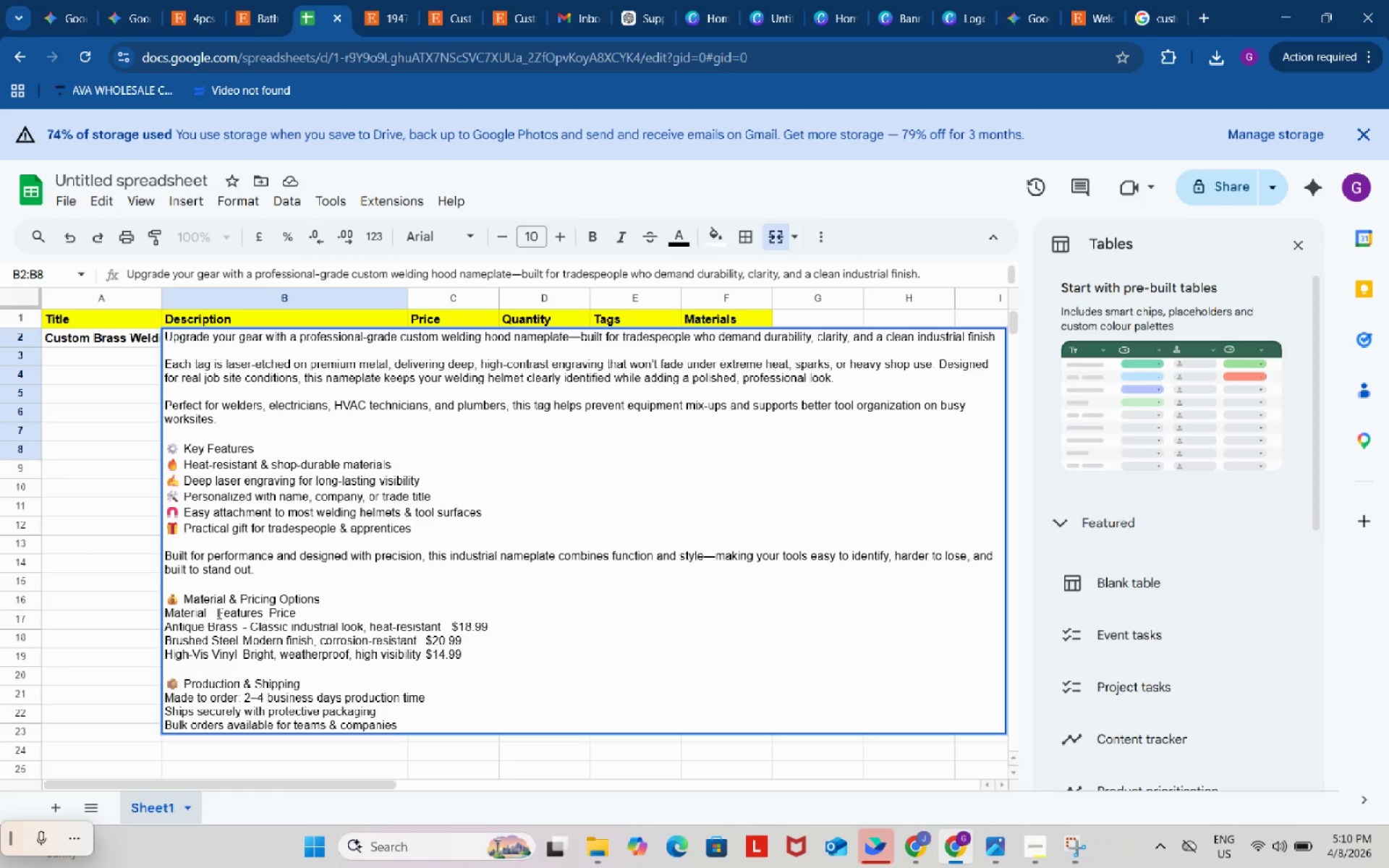 
wait(5.25)
 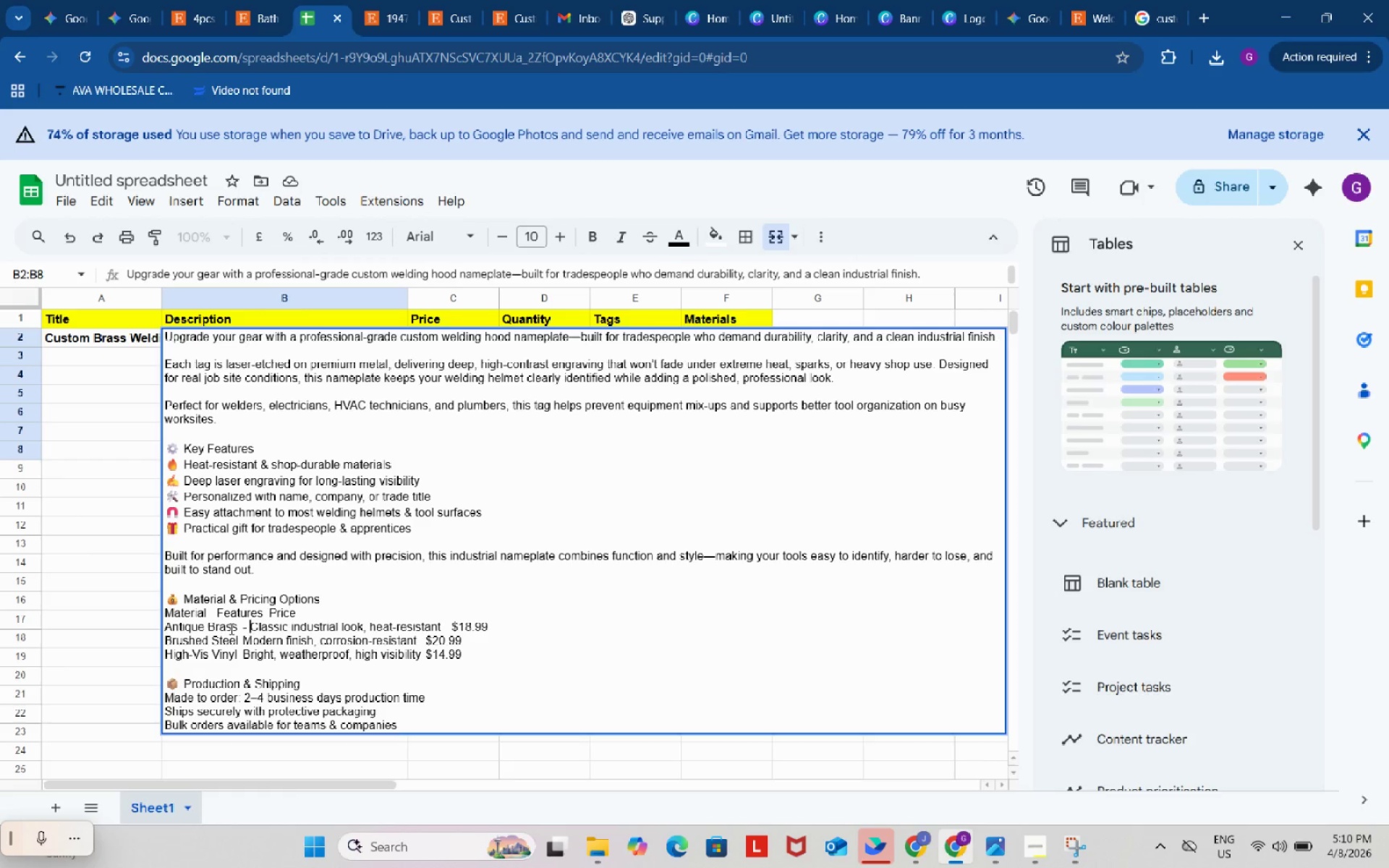 
left_click_drag(start_coordinate=[304, 612], to_coordinate=[164, 611])
 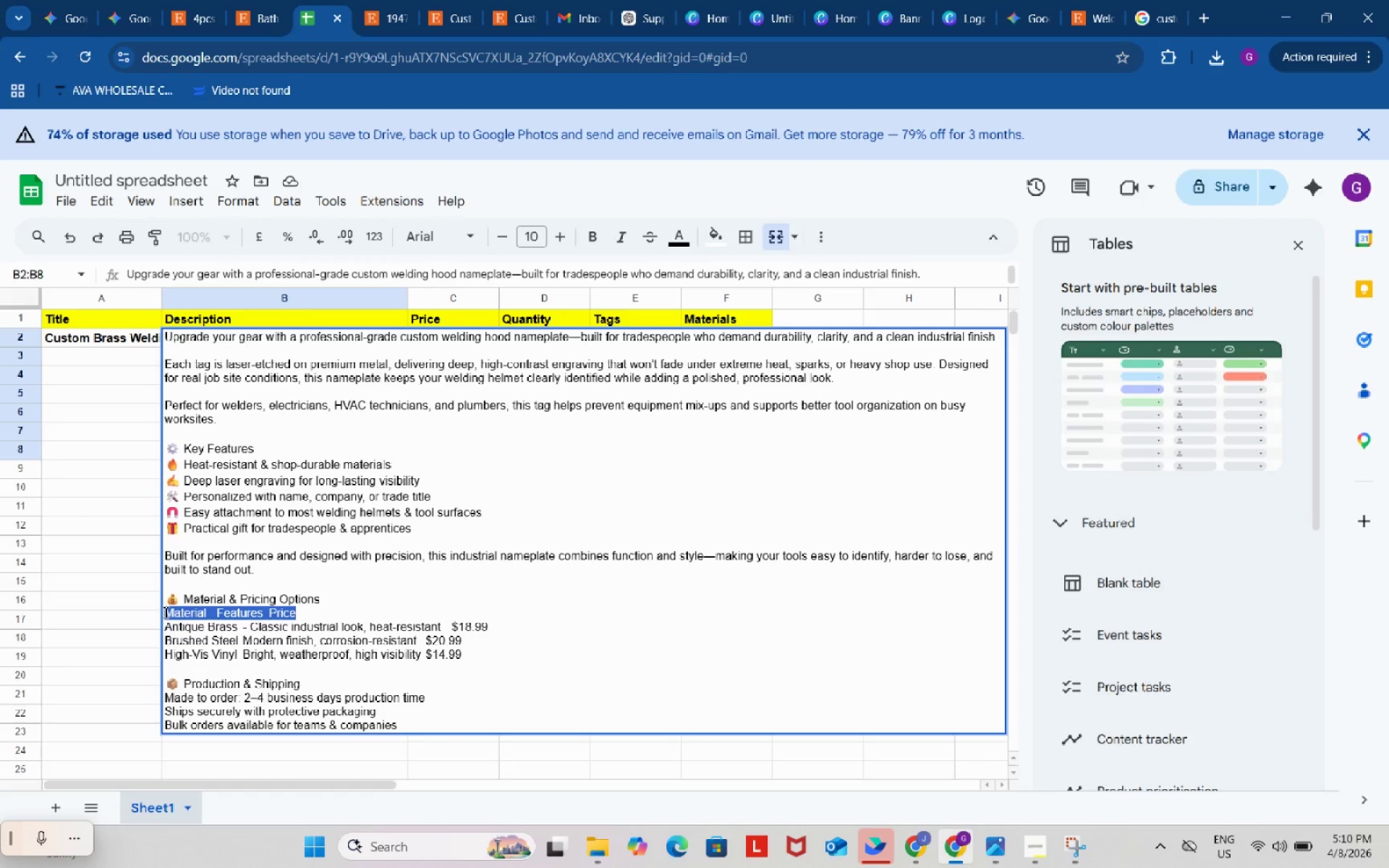 
key(Backspace)
 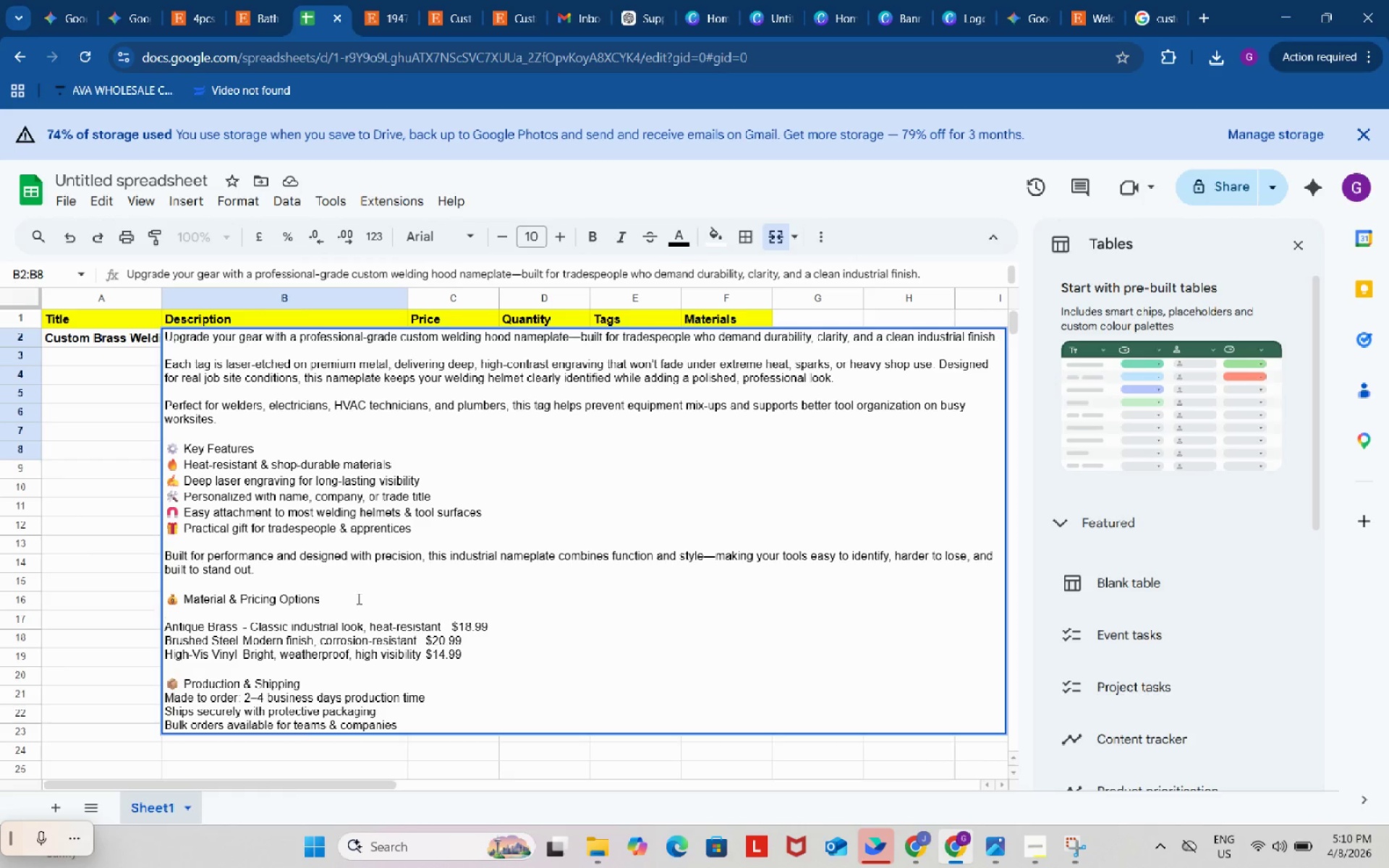 
left_click([355, 597])
 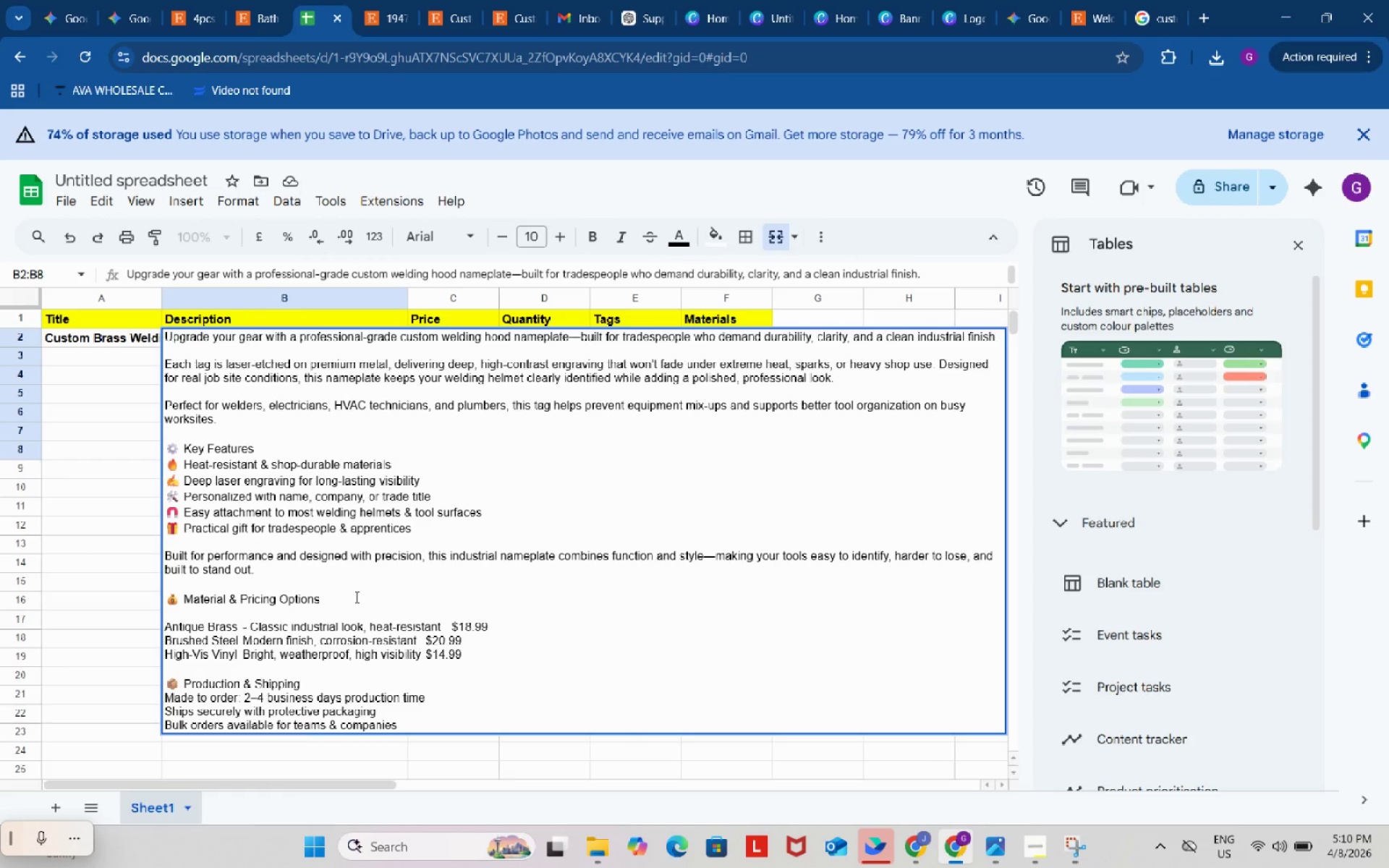 
key(Shift+ShiftRight)
 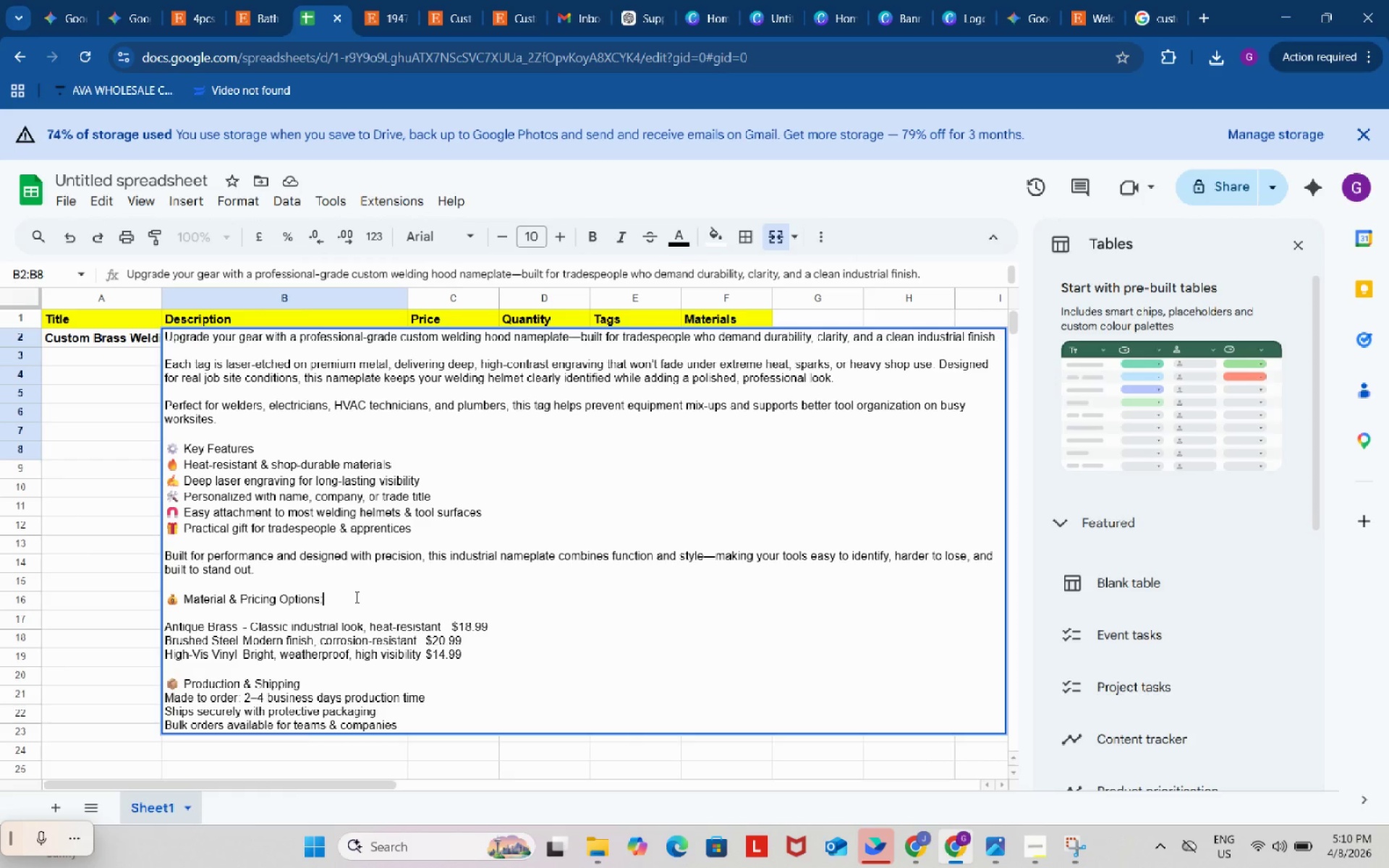 
key(Shift+Semicolon)
 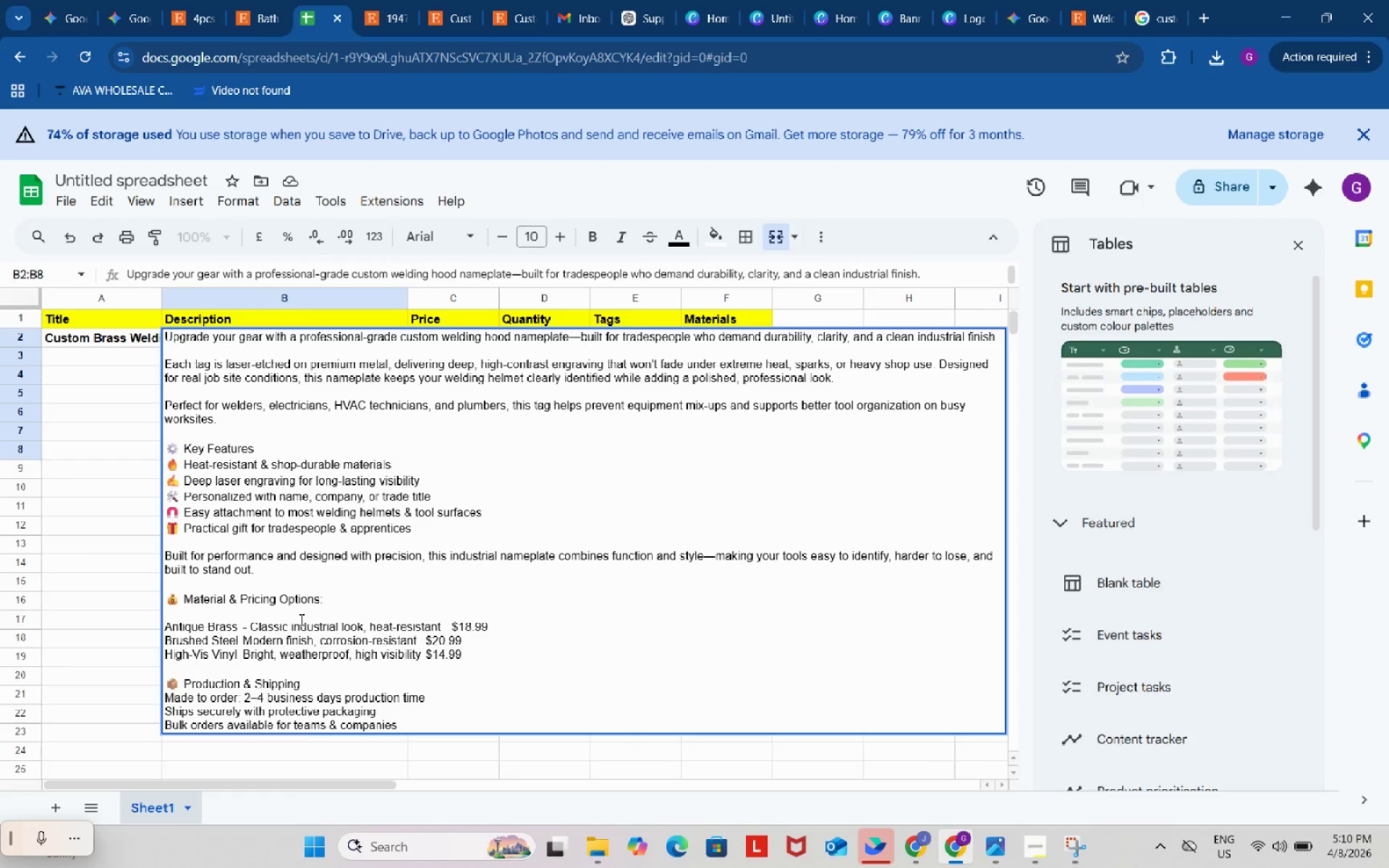 
left_click([297, 618])
 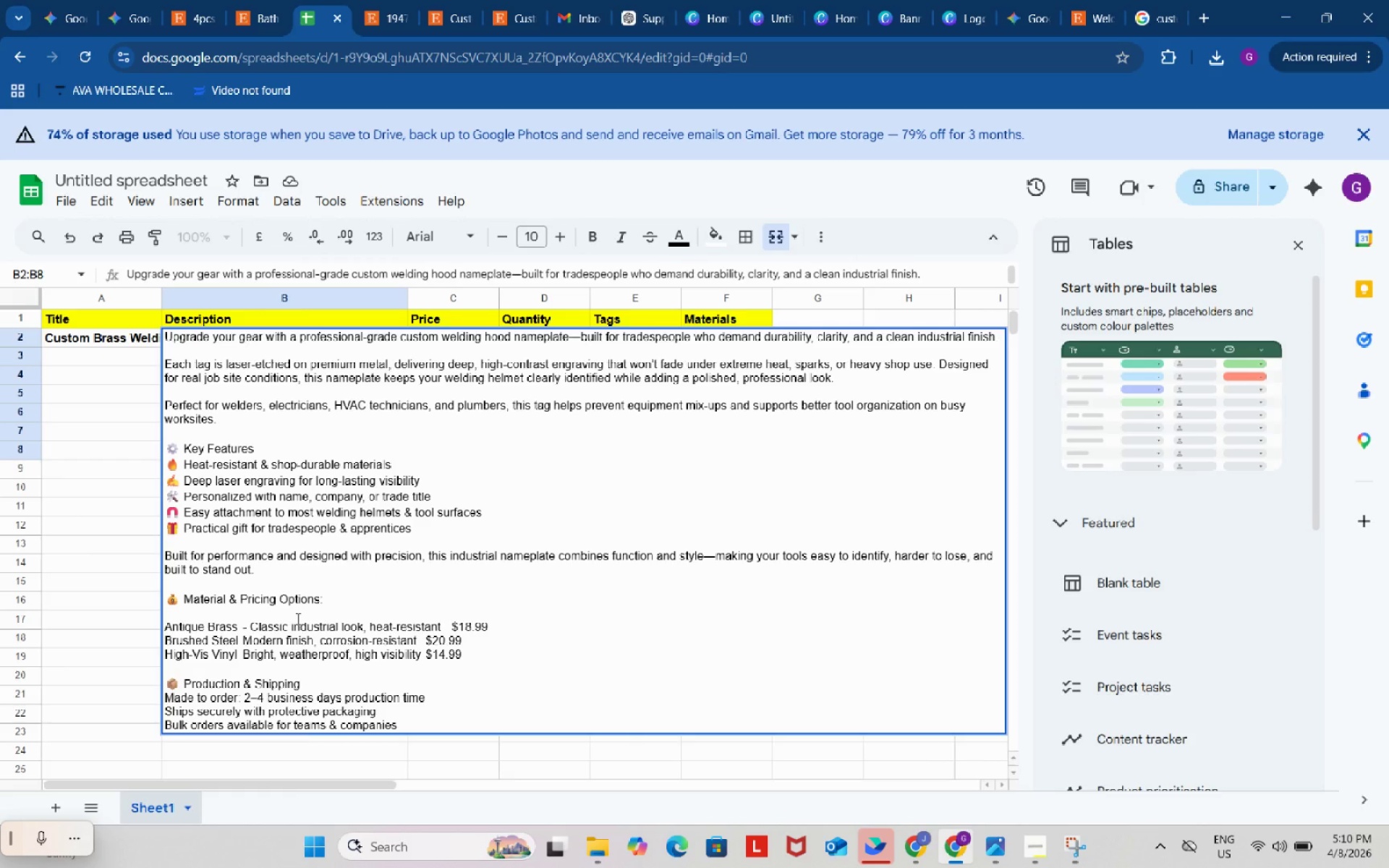 
key(Backspace)
 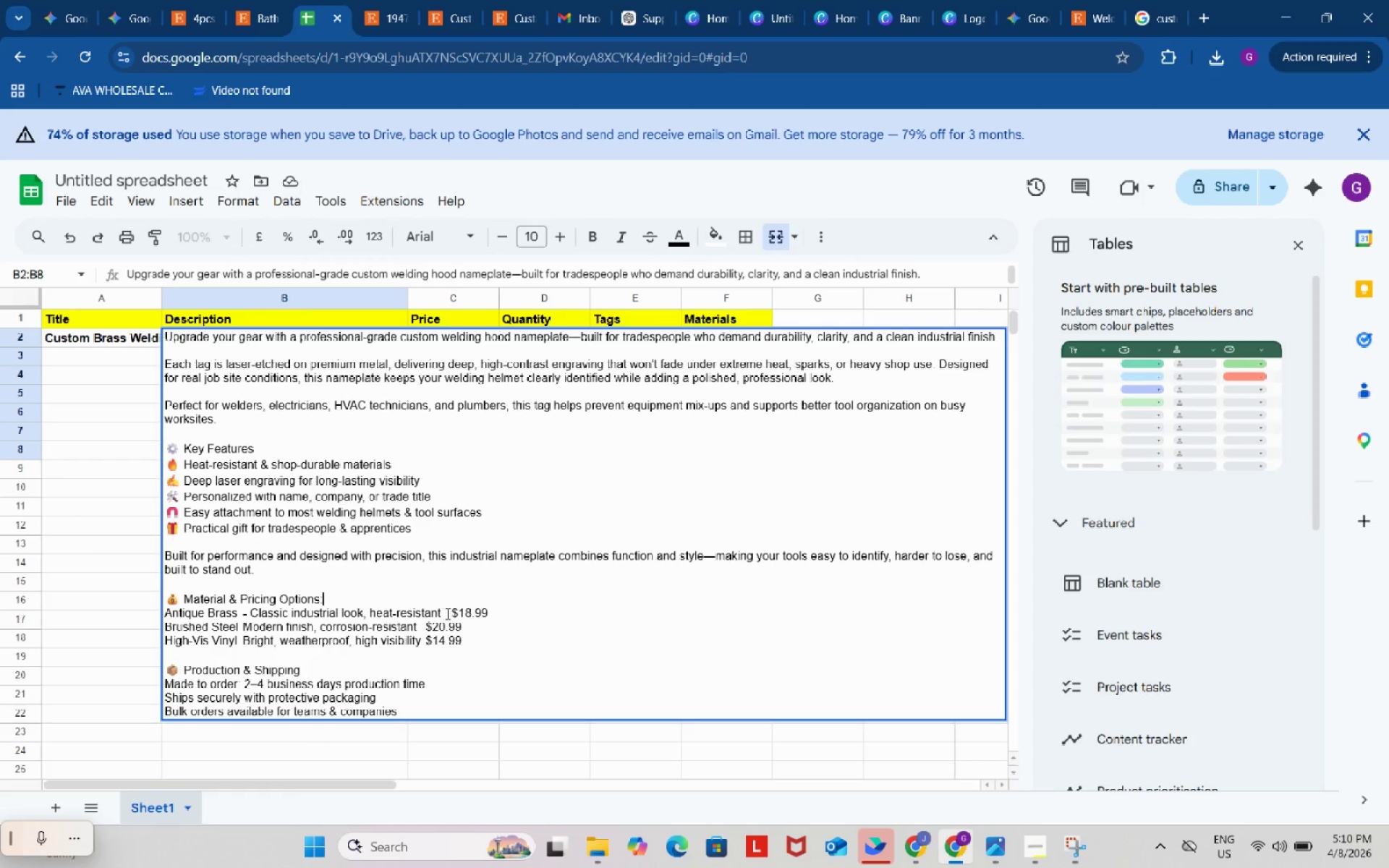 
left_click([447, 609])
 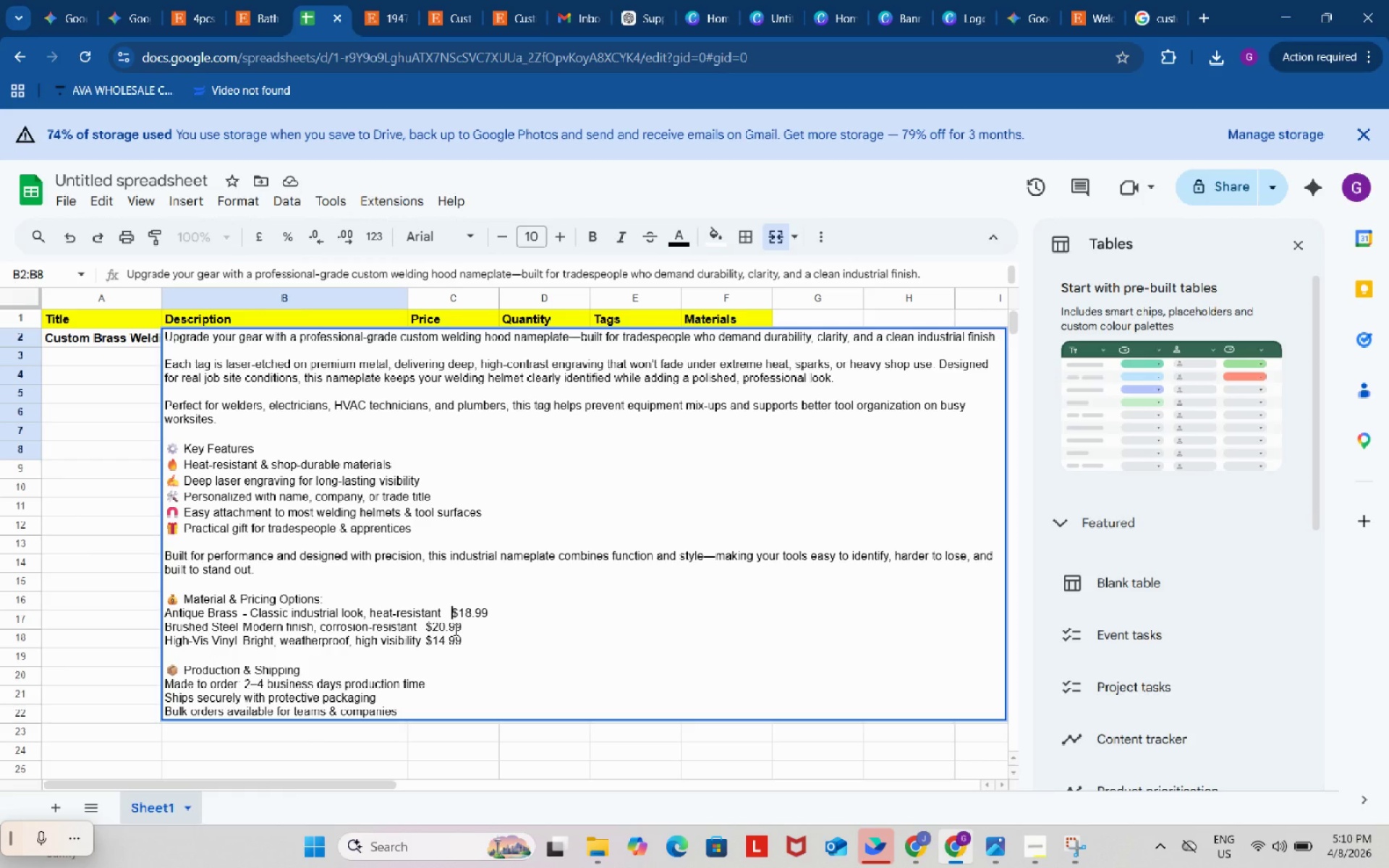 
key(Backspace)
 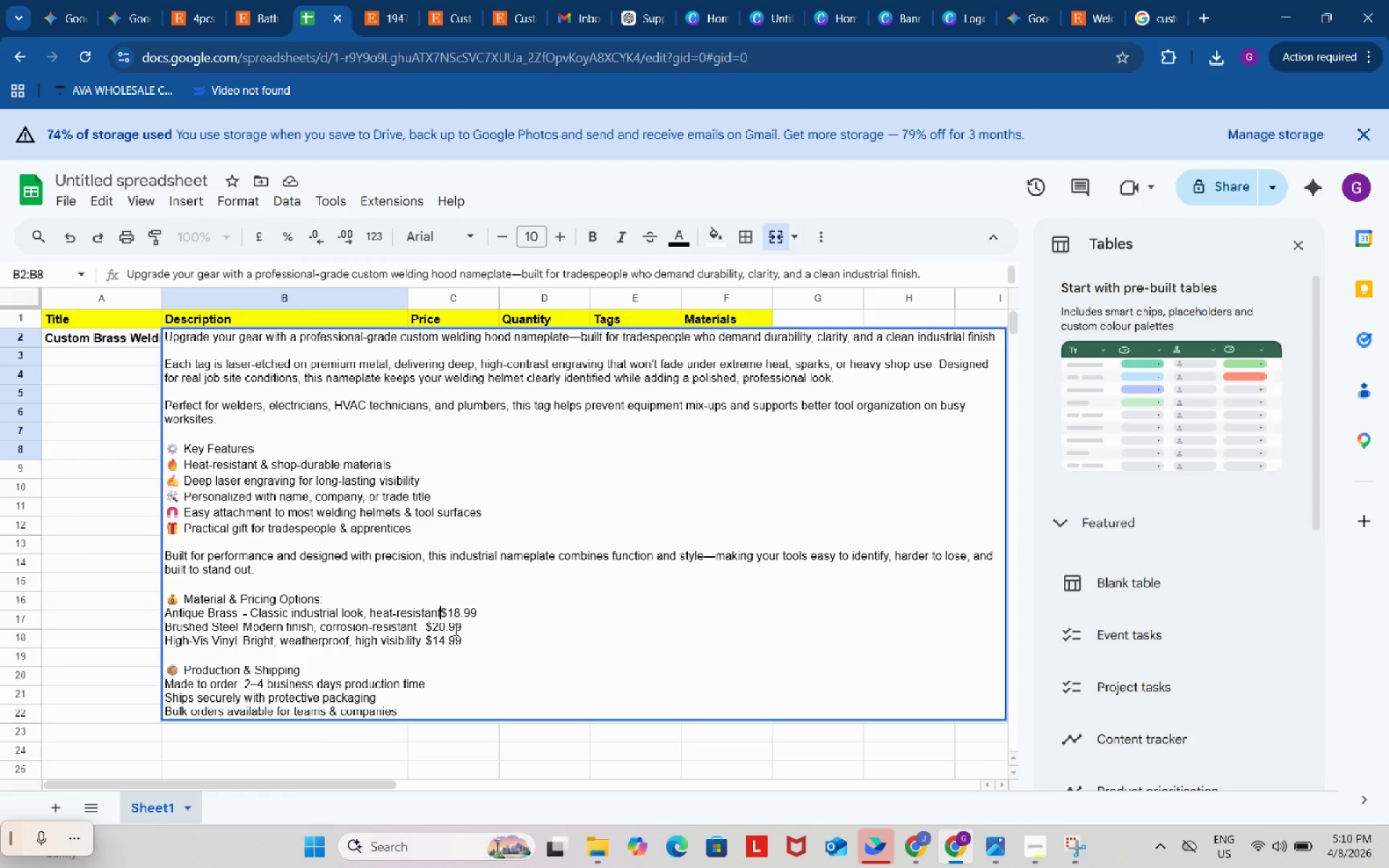 
key(Space)
 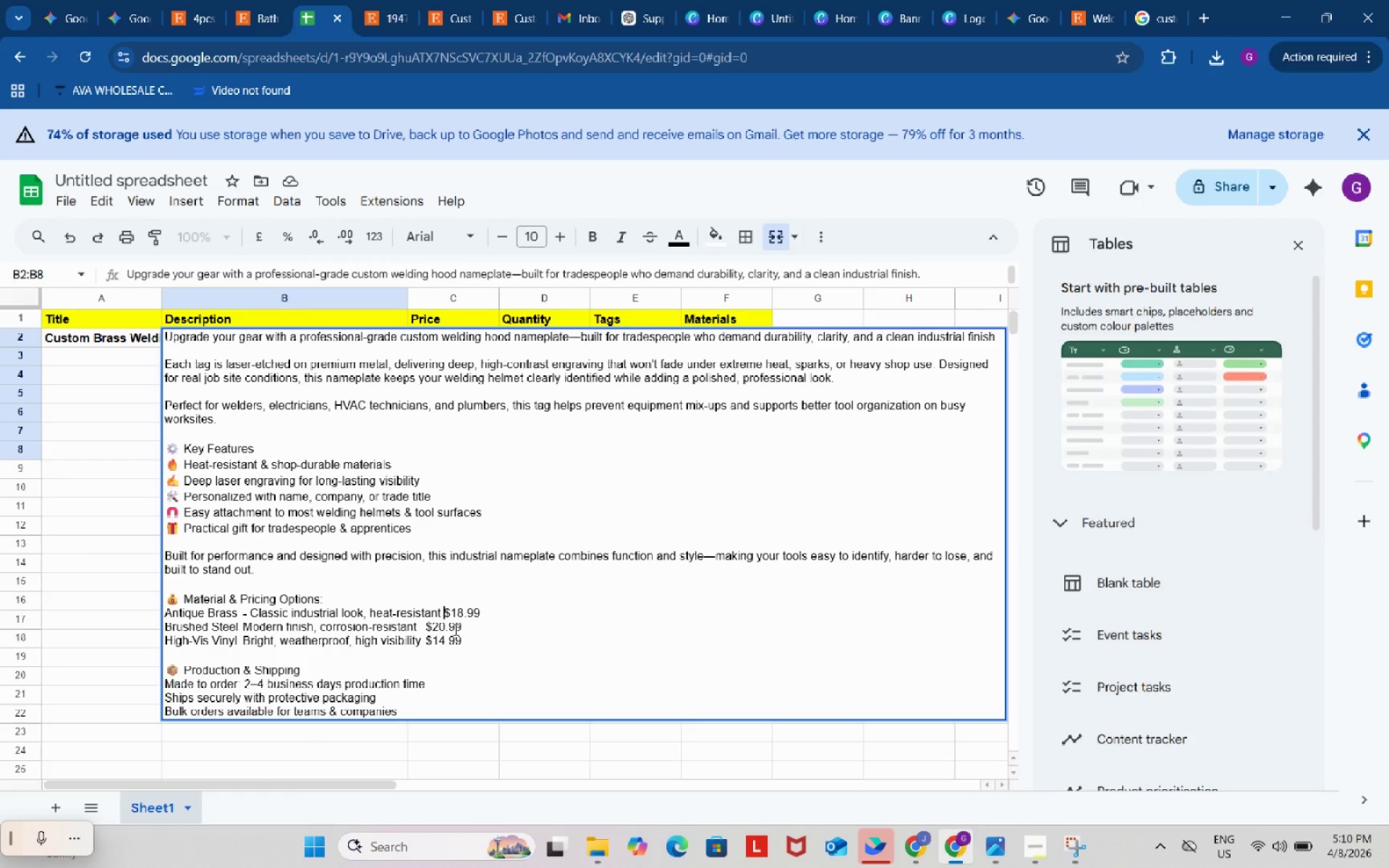 
key(NumpadSubtract)
 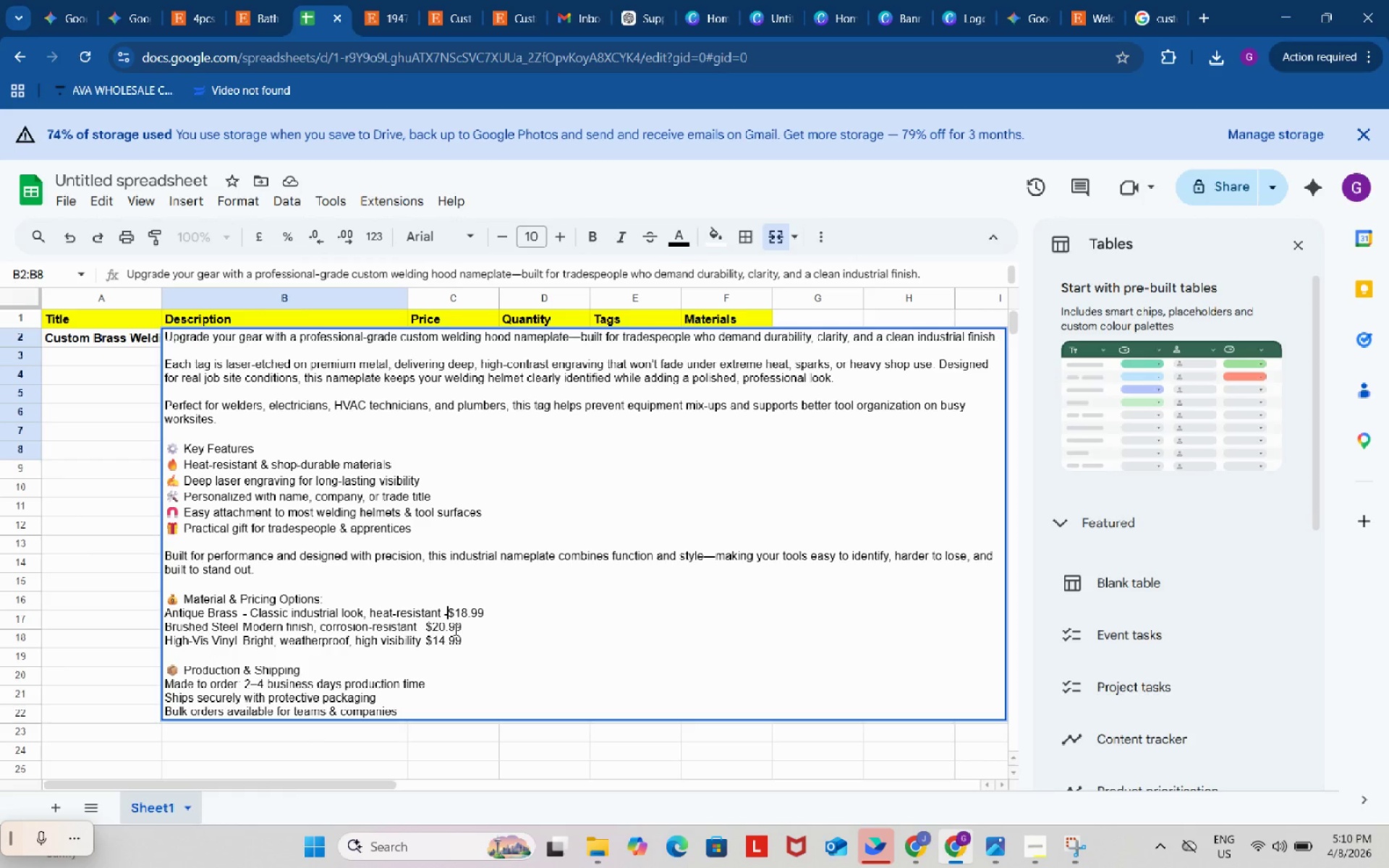 
key(Space)
 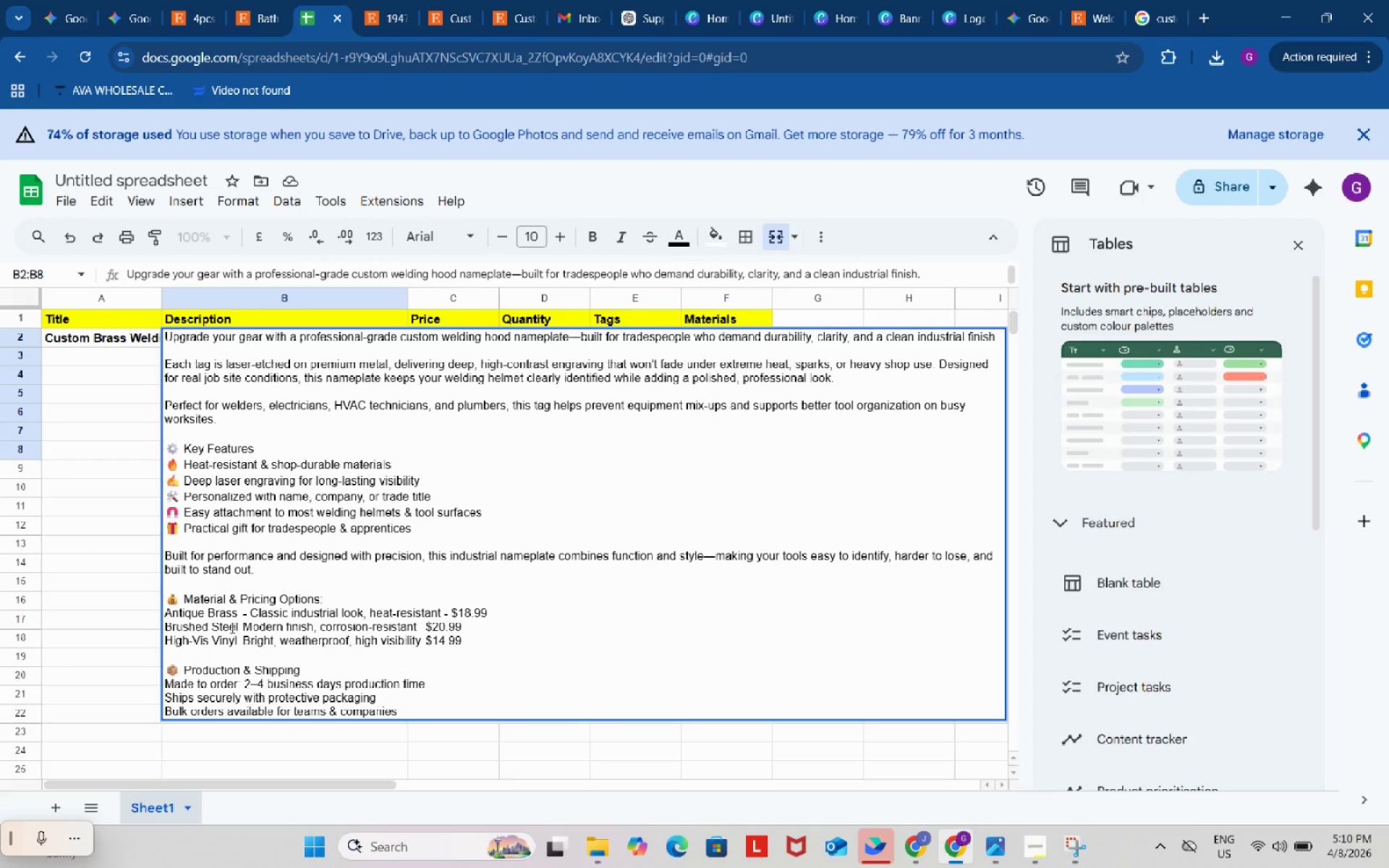 
left_click_drag(start_coordinate=[242, 624], to_coordinate=[242, 636])
 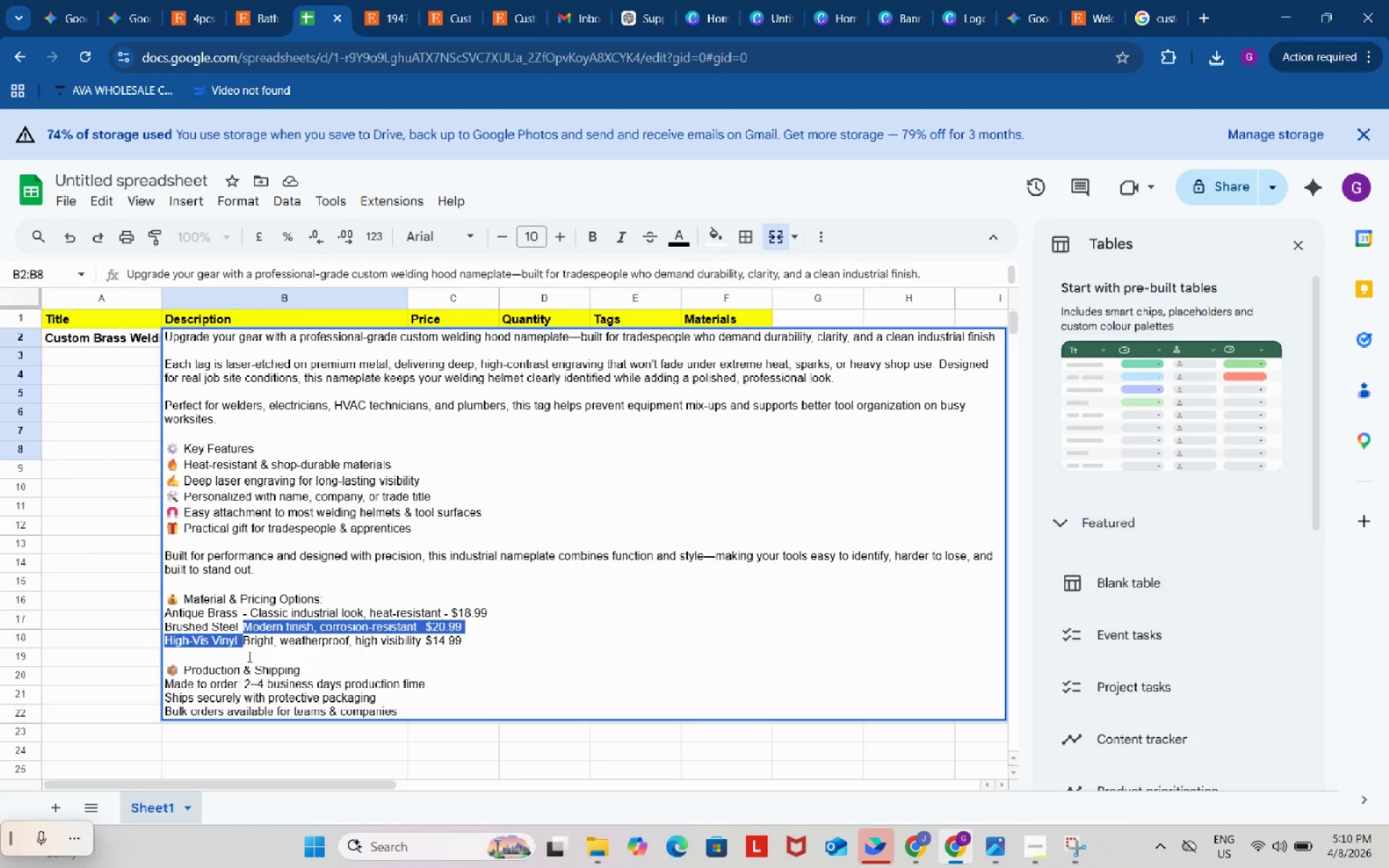 
key(ArrowUp)
 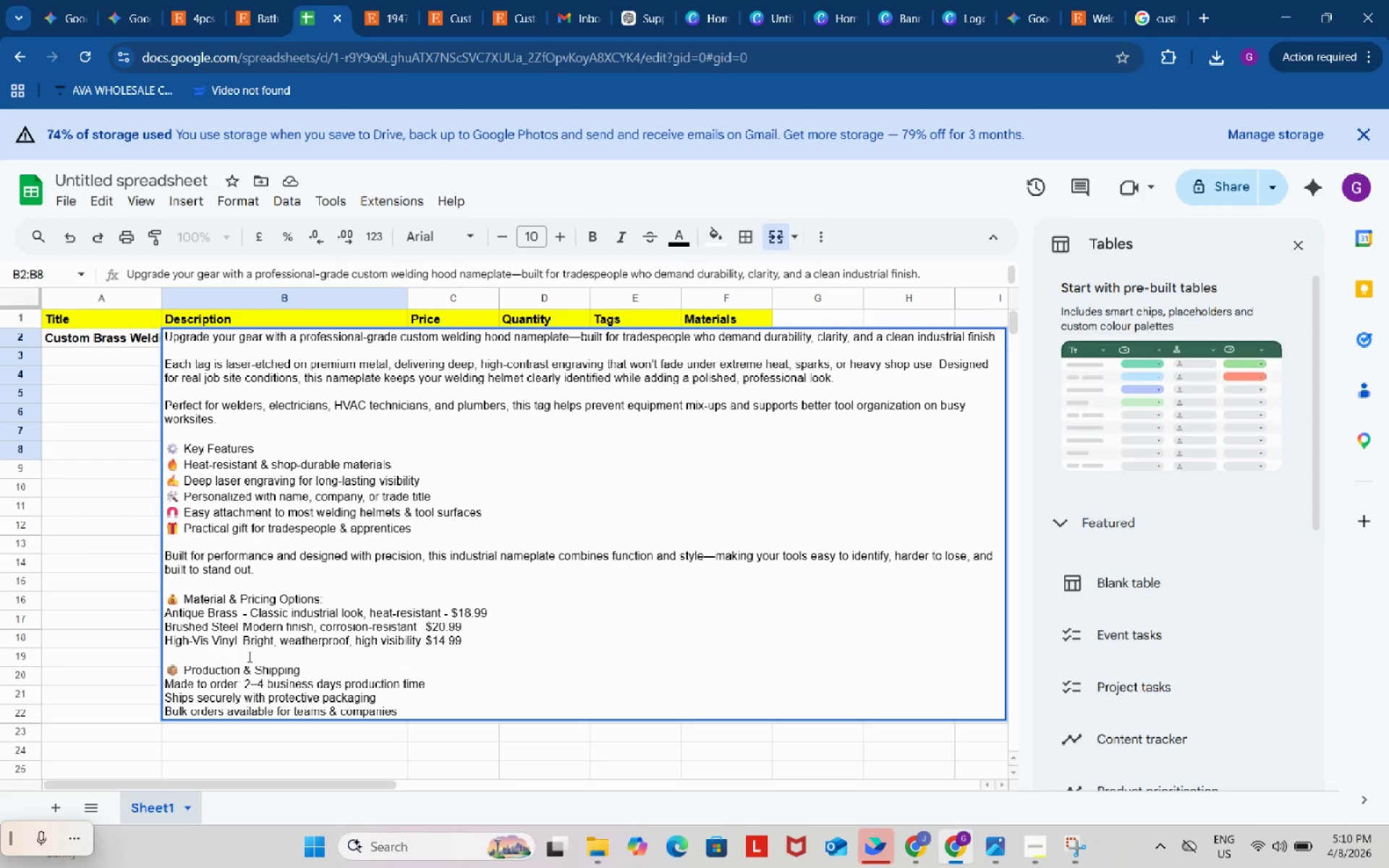 
key(NumpadSubtract)
 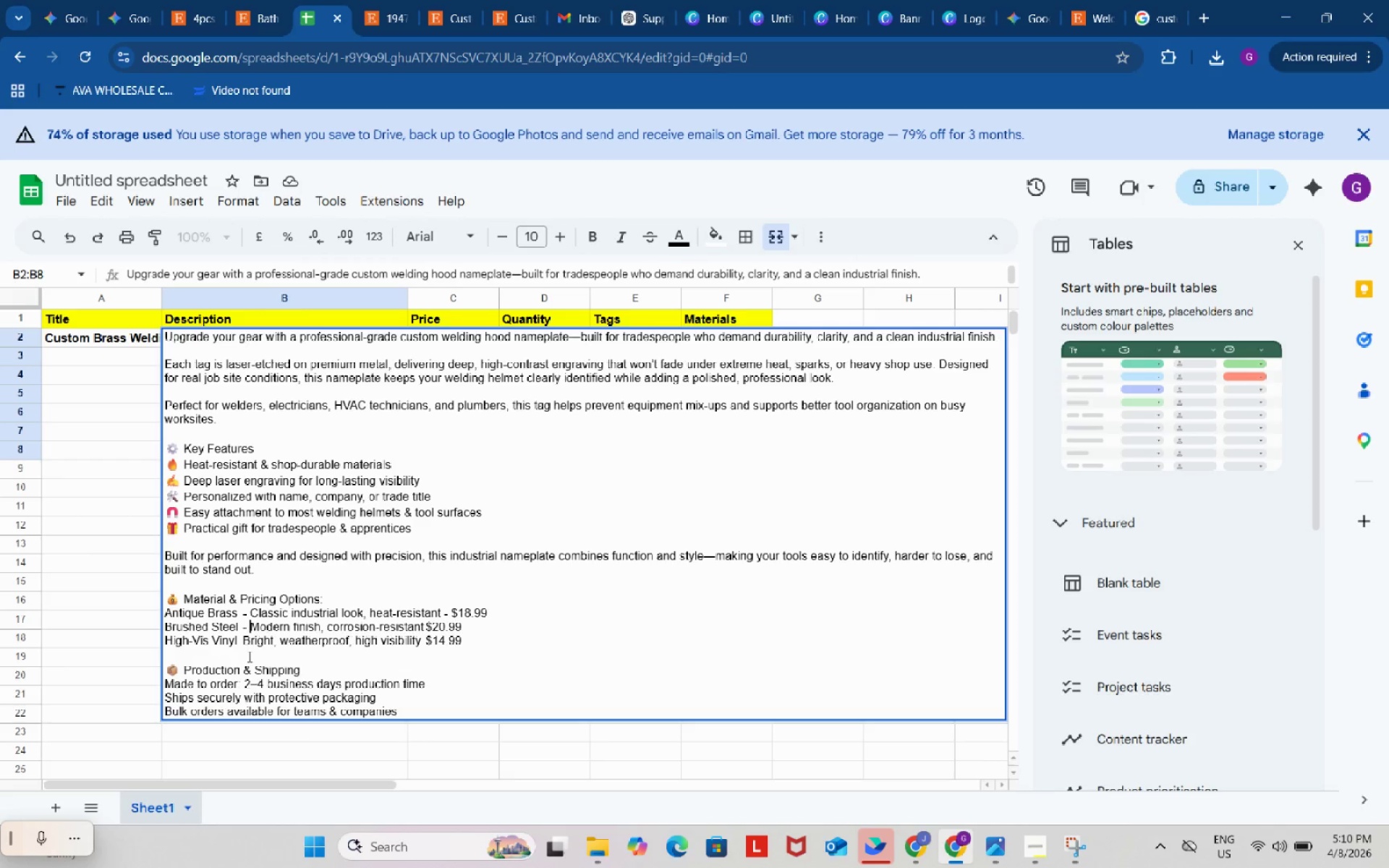 
key(Space)
 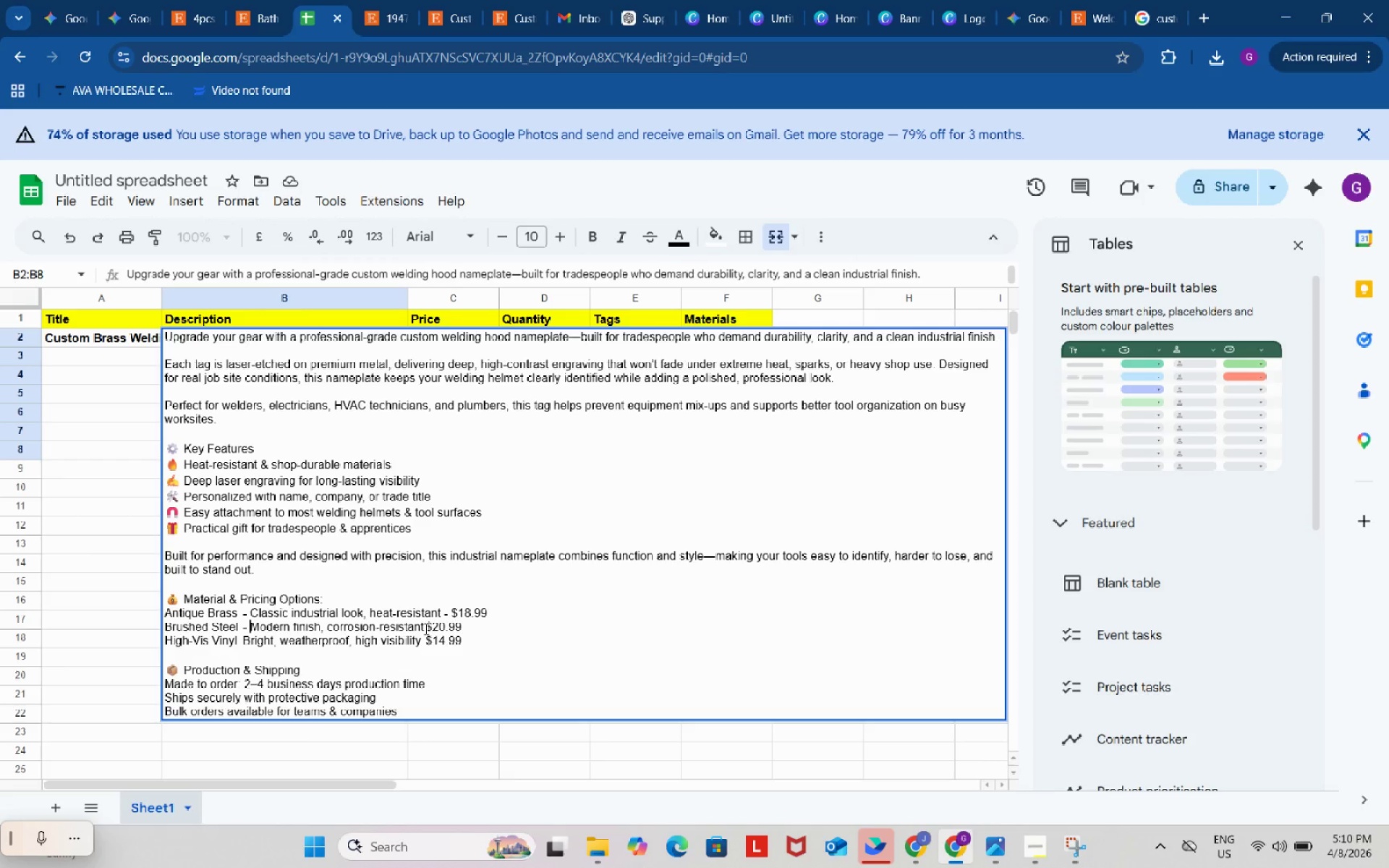 
left_click([419, 626])
 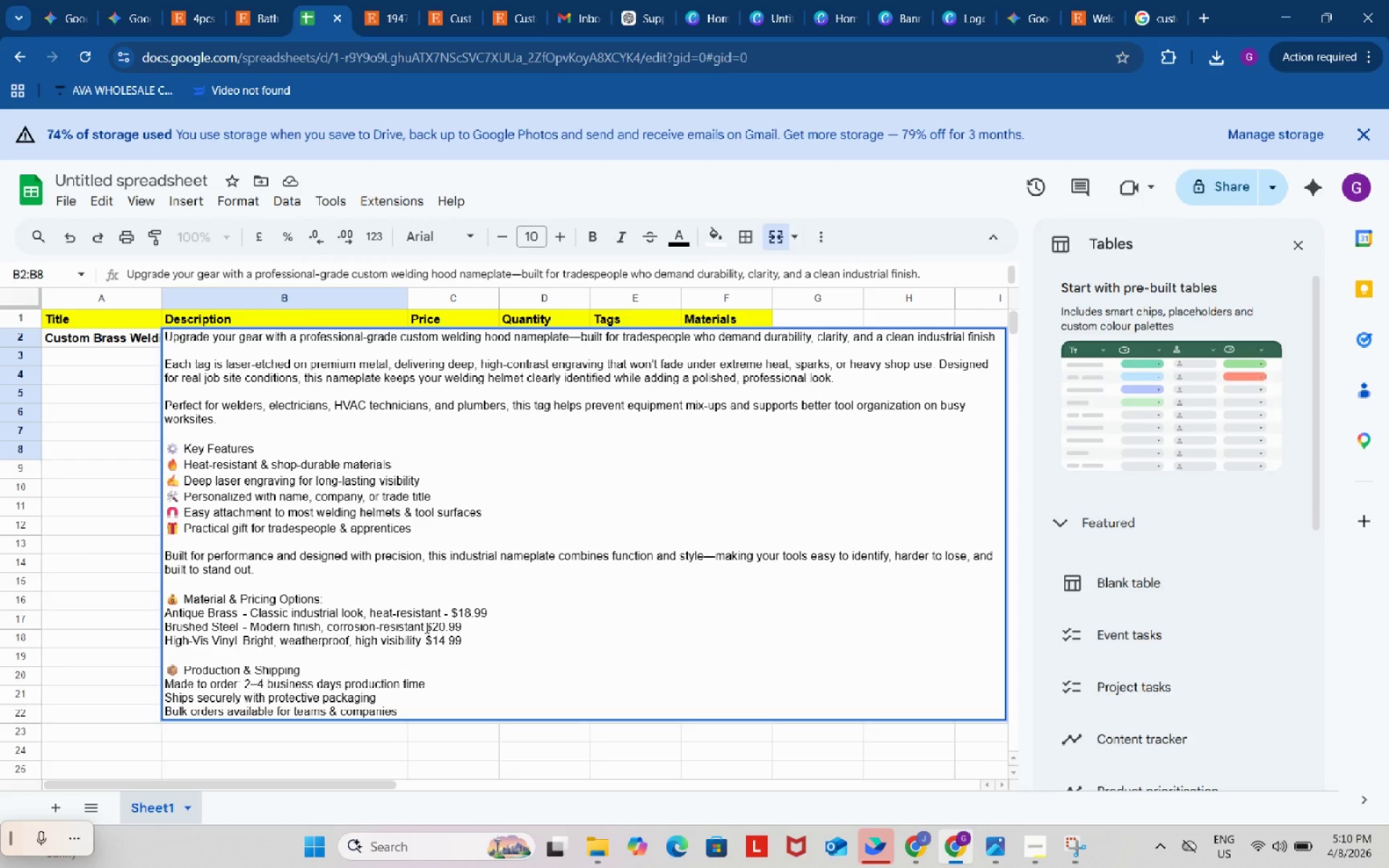 
left_click([425, 627])
 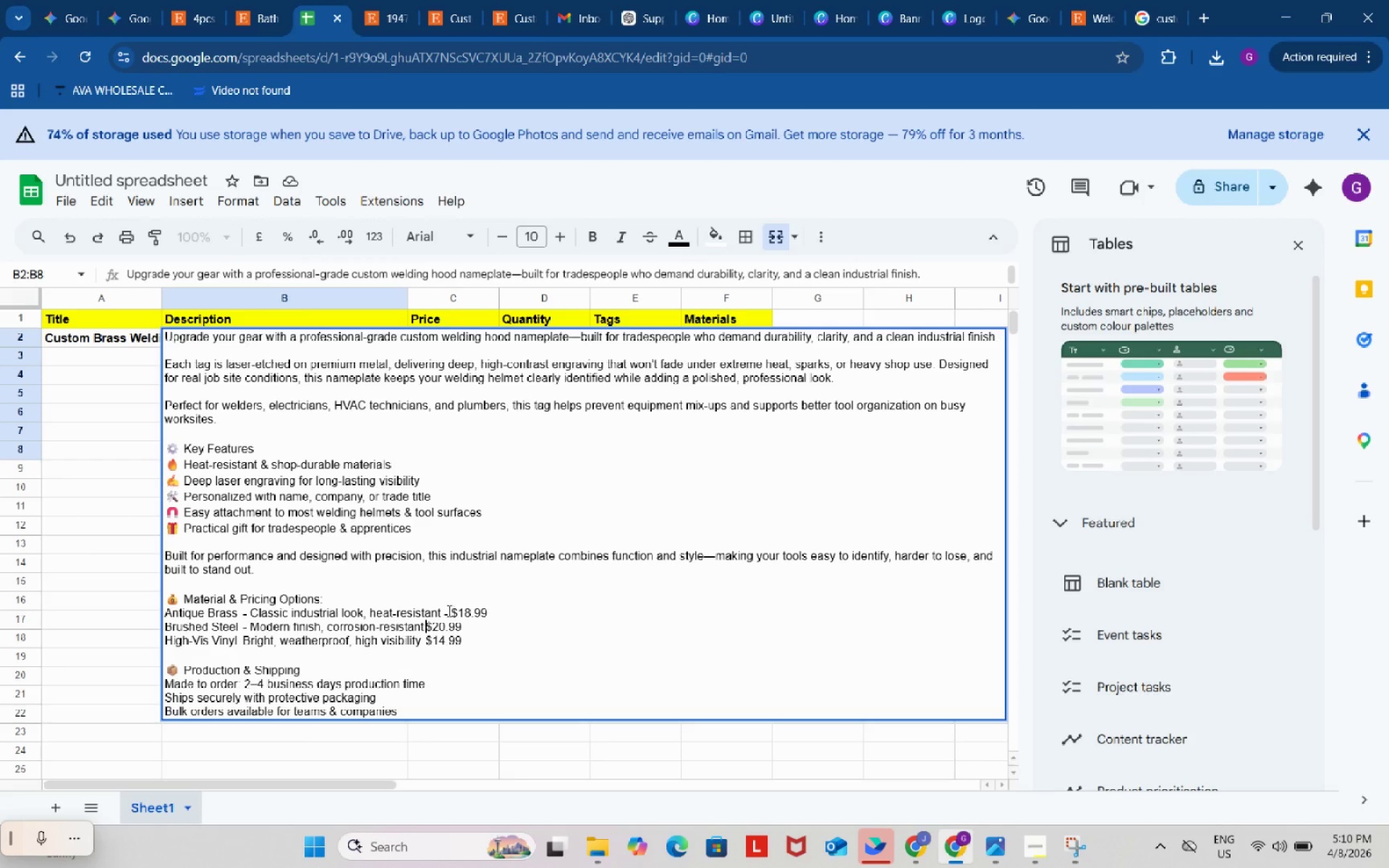 
left_click_drag(start_coordinate=[445, 610], to_coordinate=[499, 610])
 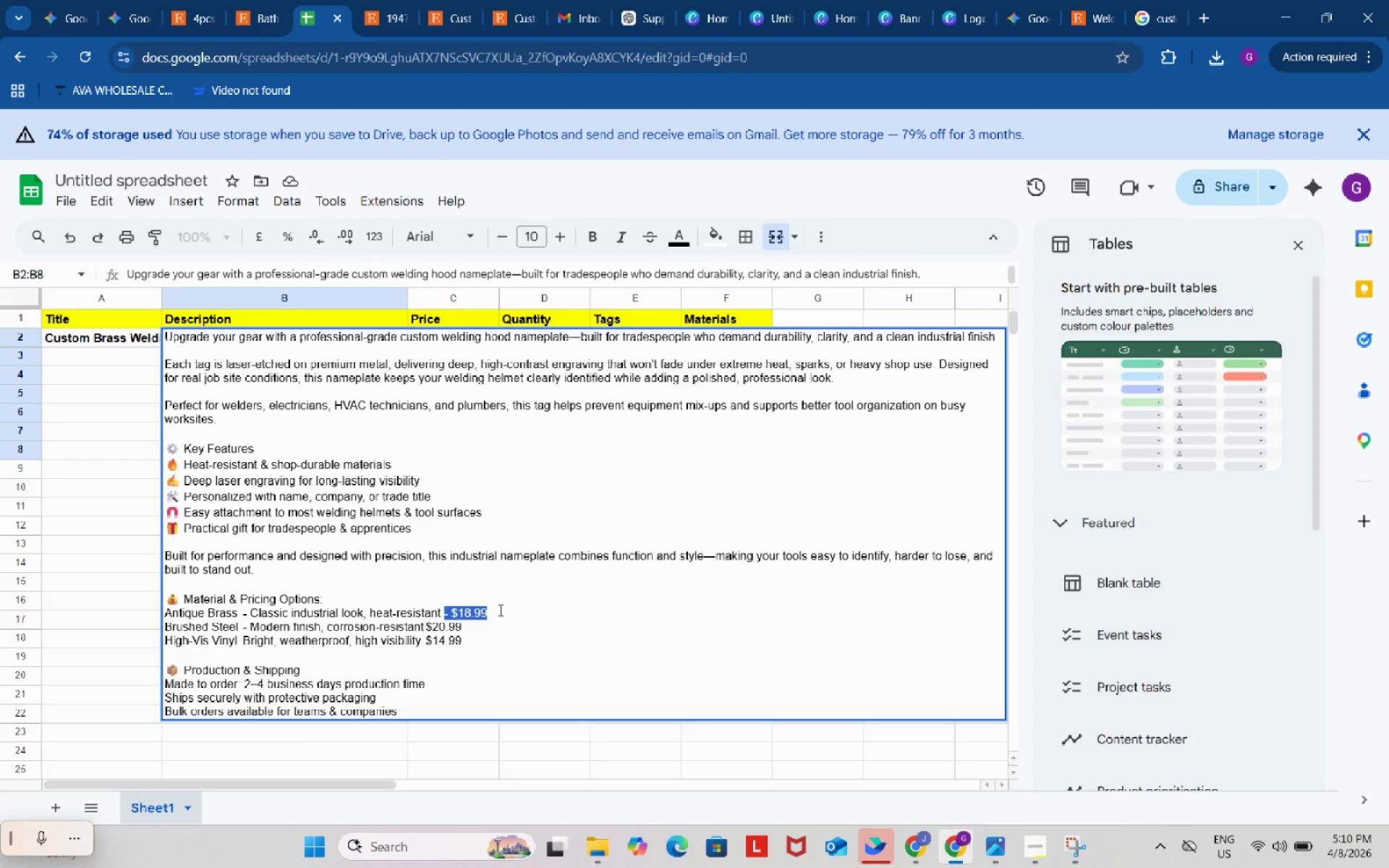 
key(Backspace)
 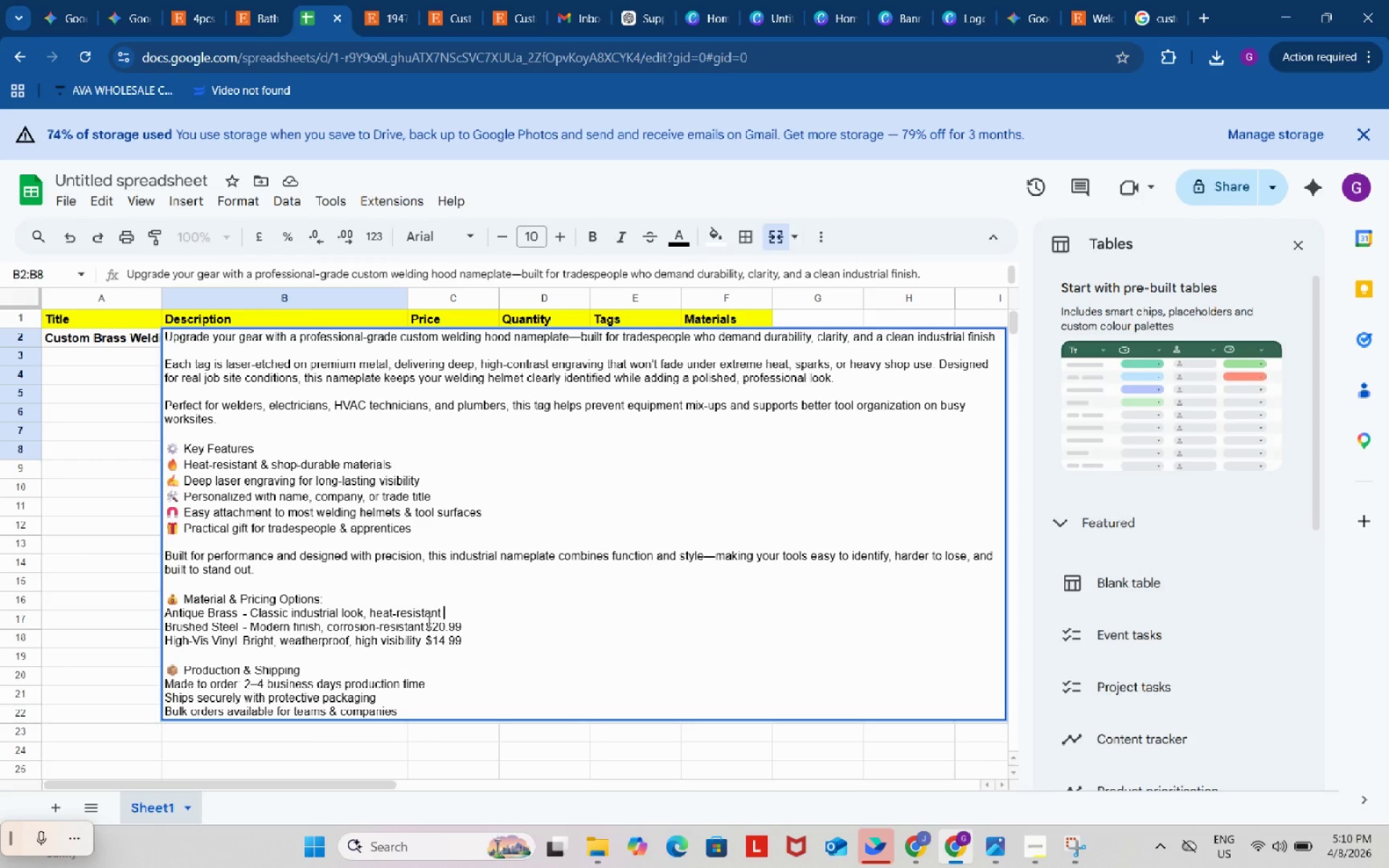 
left_click_drag(start_coordinate=[425, 622], to_coordinate=[474, 622])
 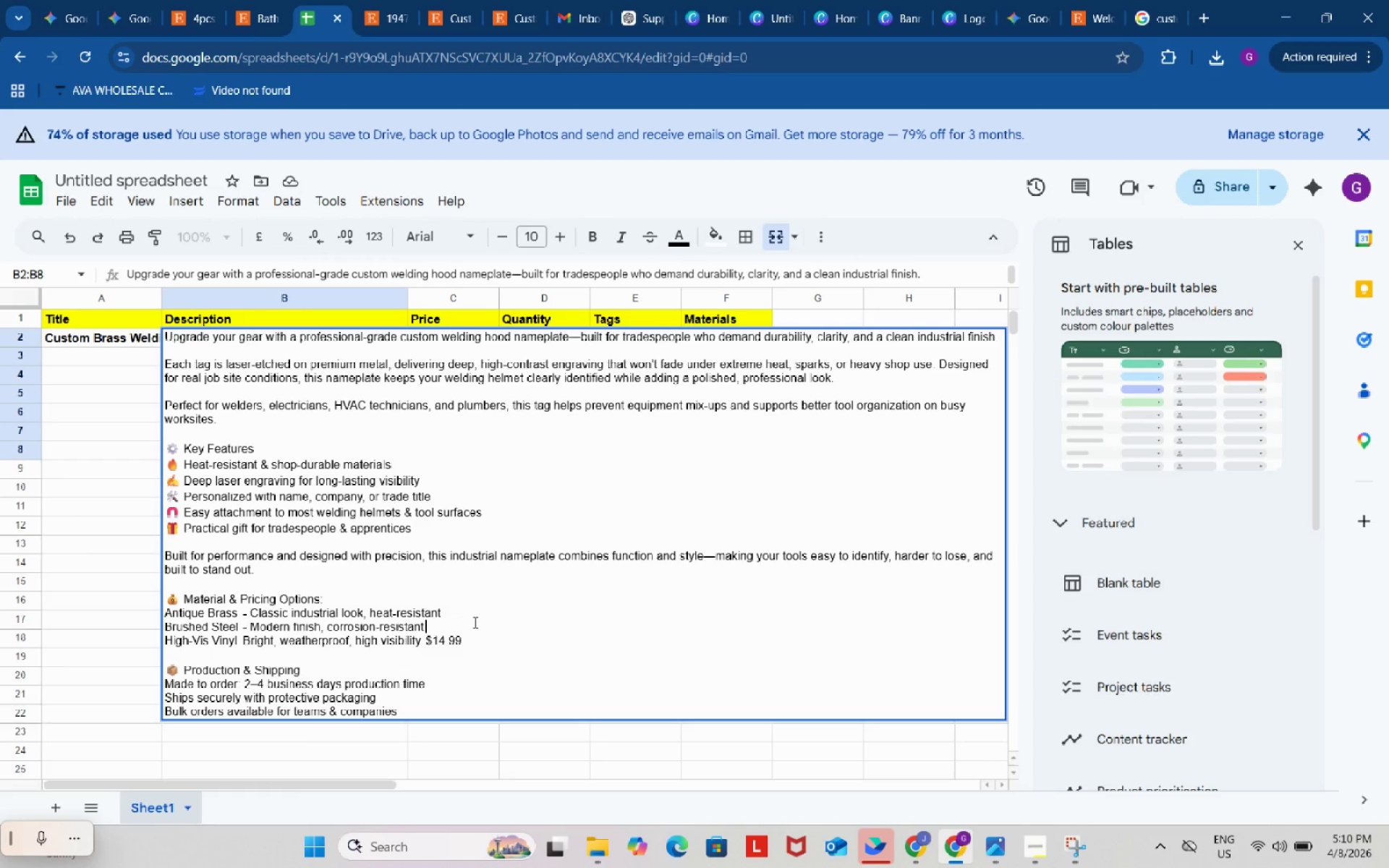 
key(Backspace)
 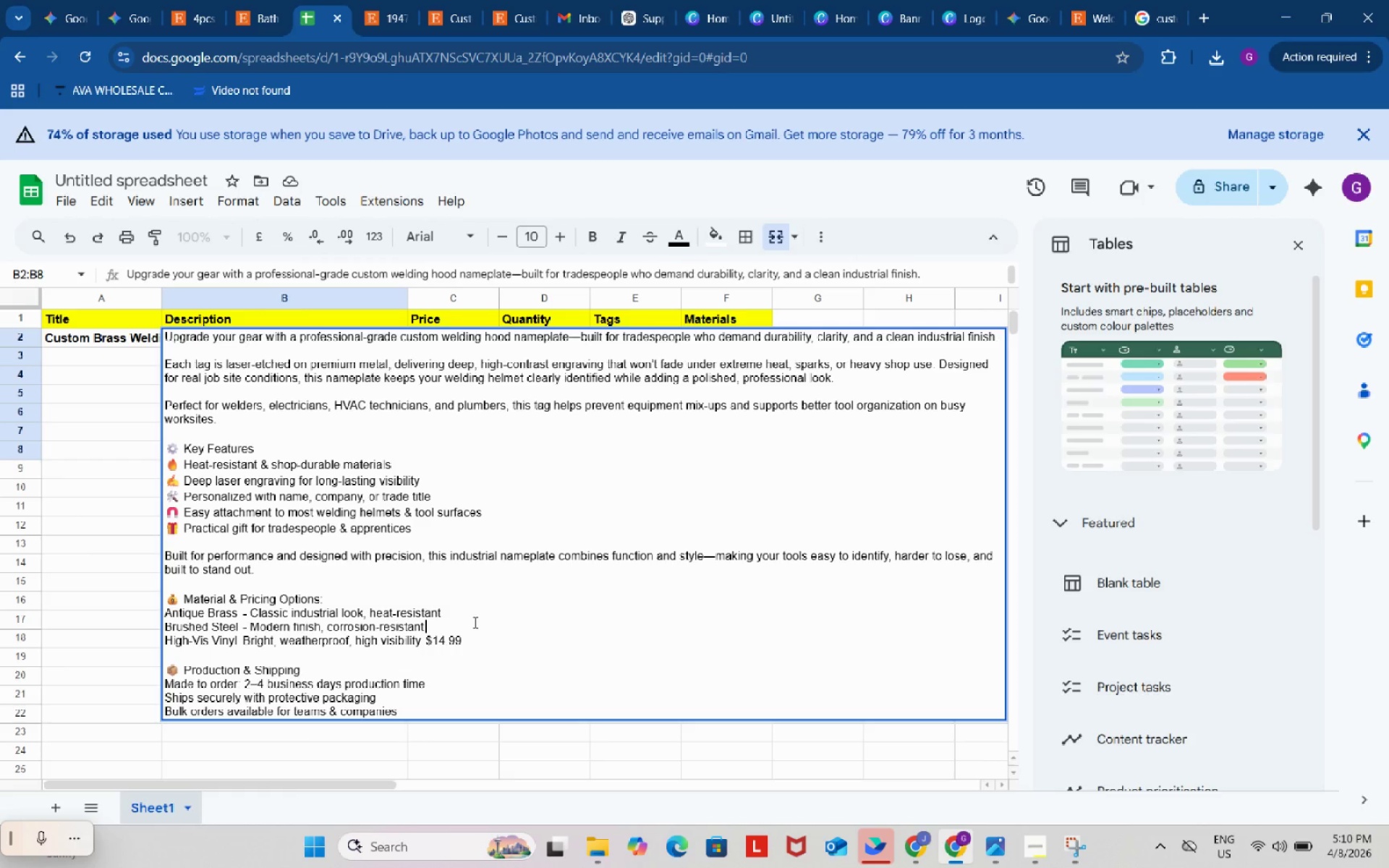 
key(Backspace)
 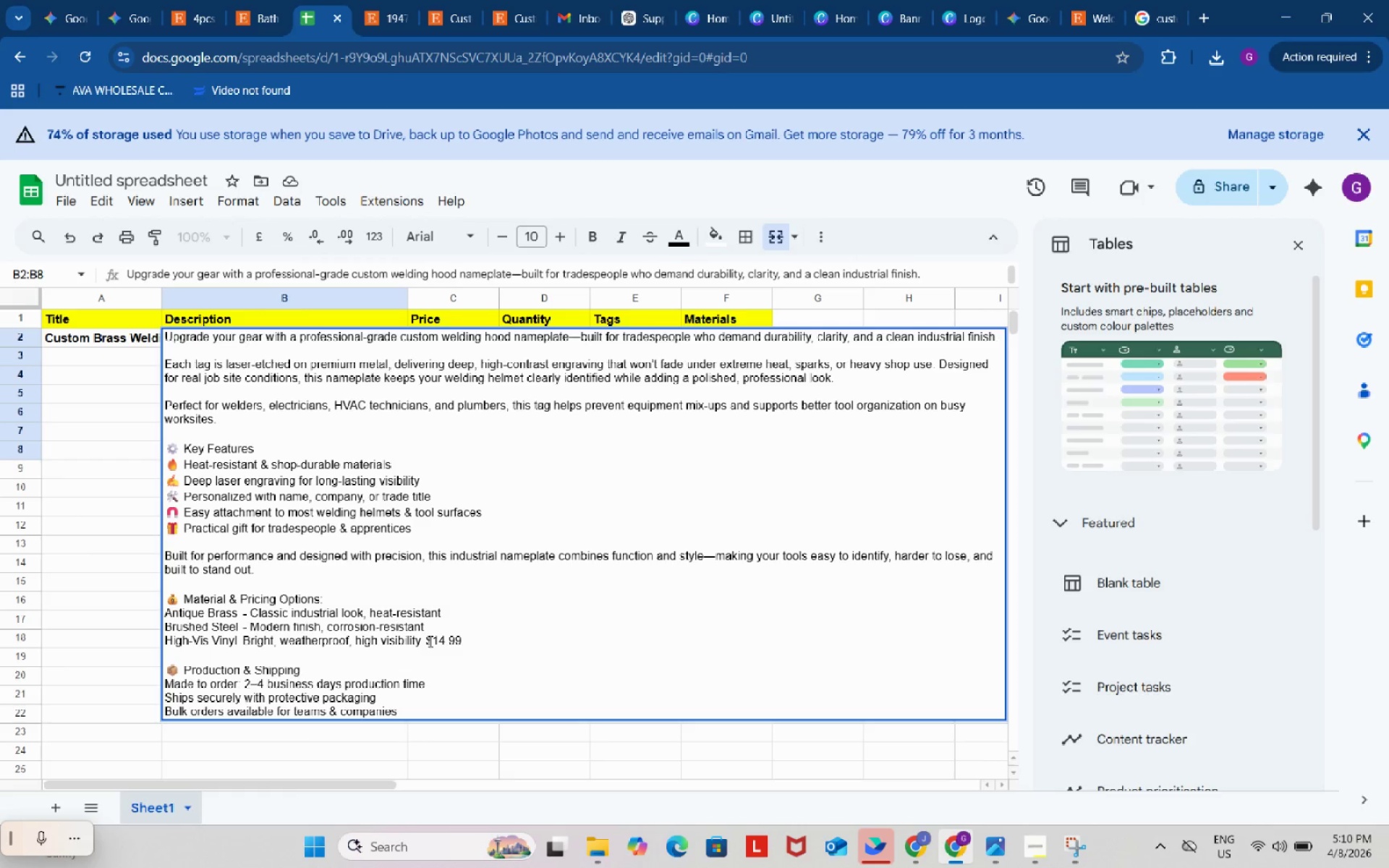 
left_click_drag(start_coordinate=[422, 638], to_coordinate=[483, 638])
 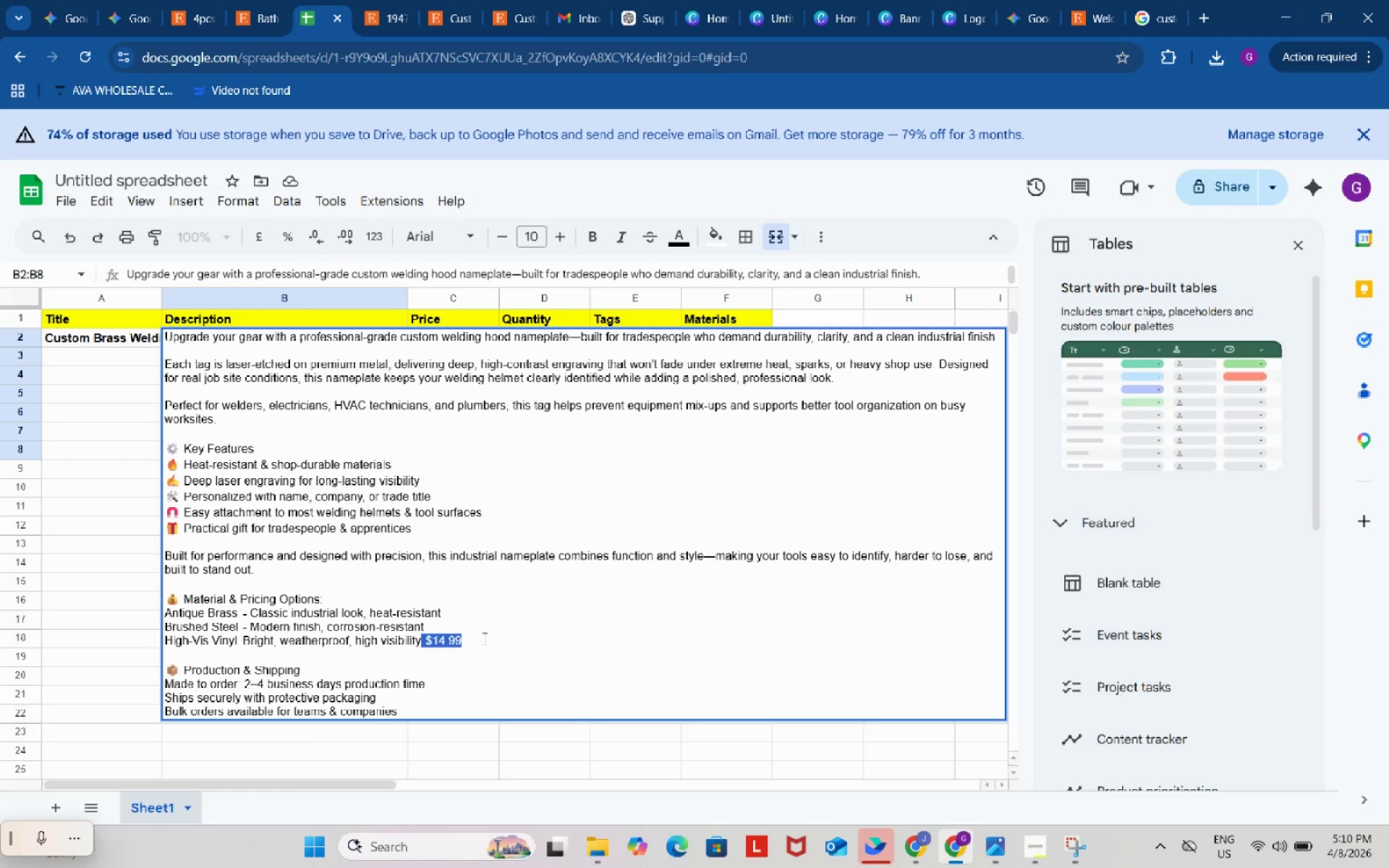 
key(Backspace)
 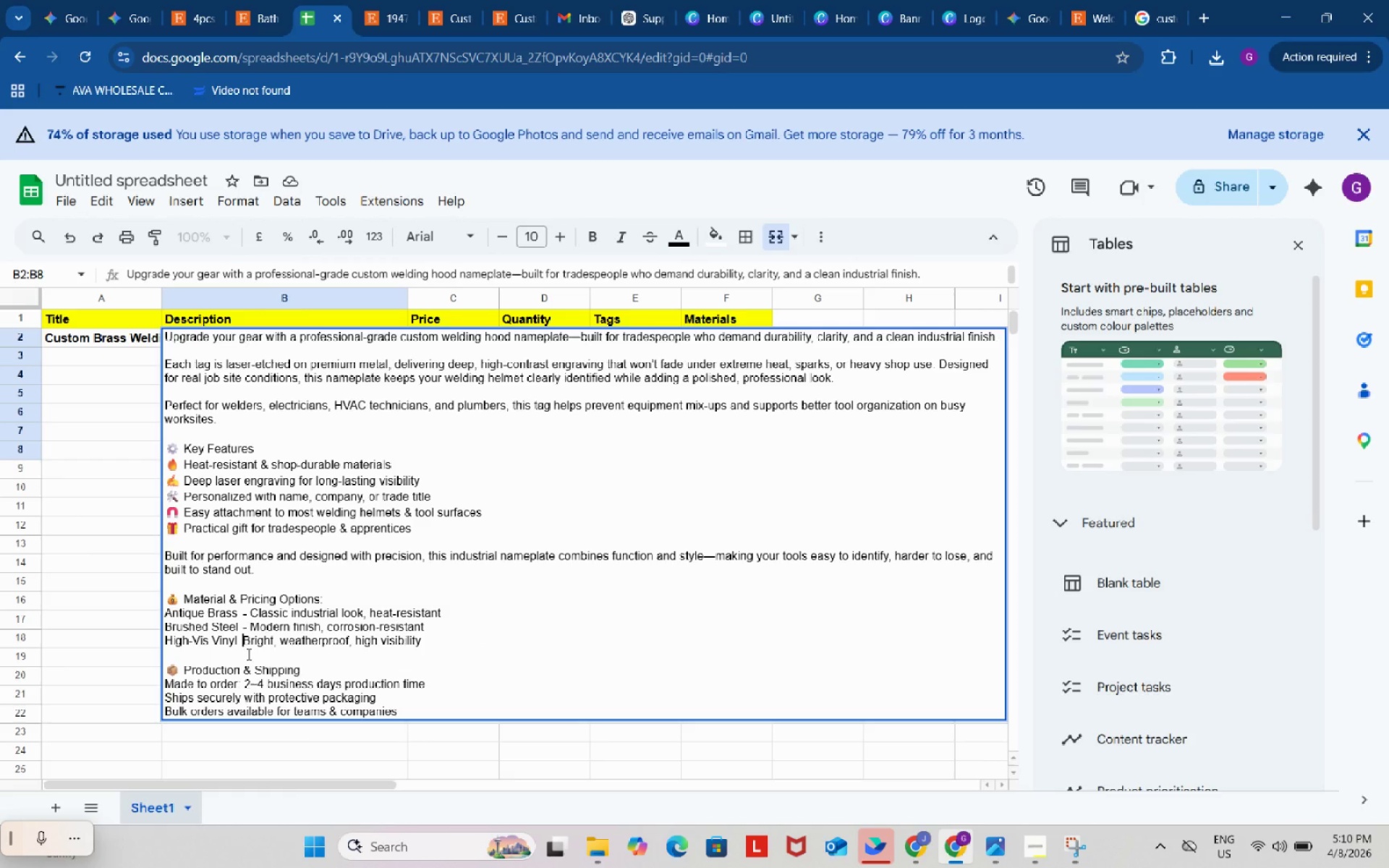 
key(NumpadSubtract)
 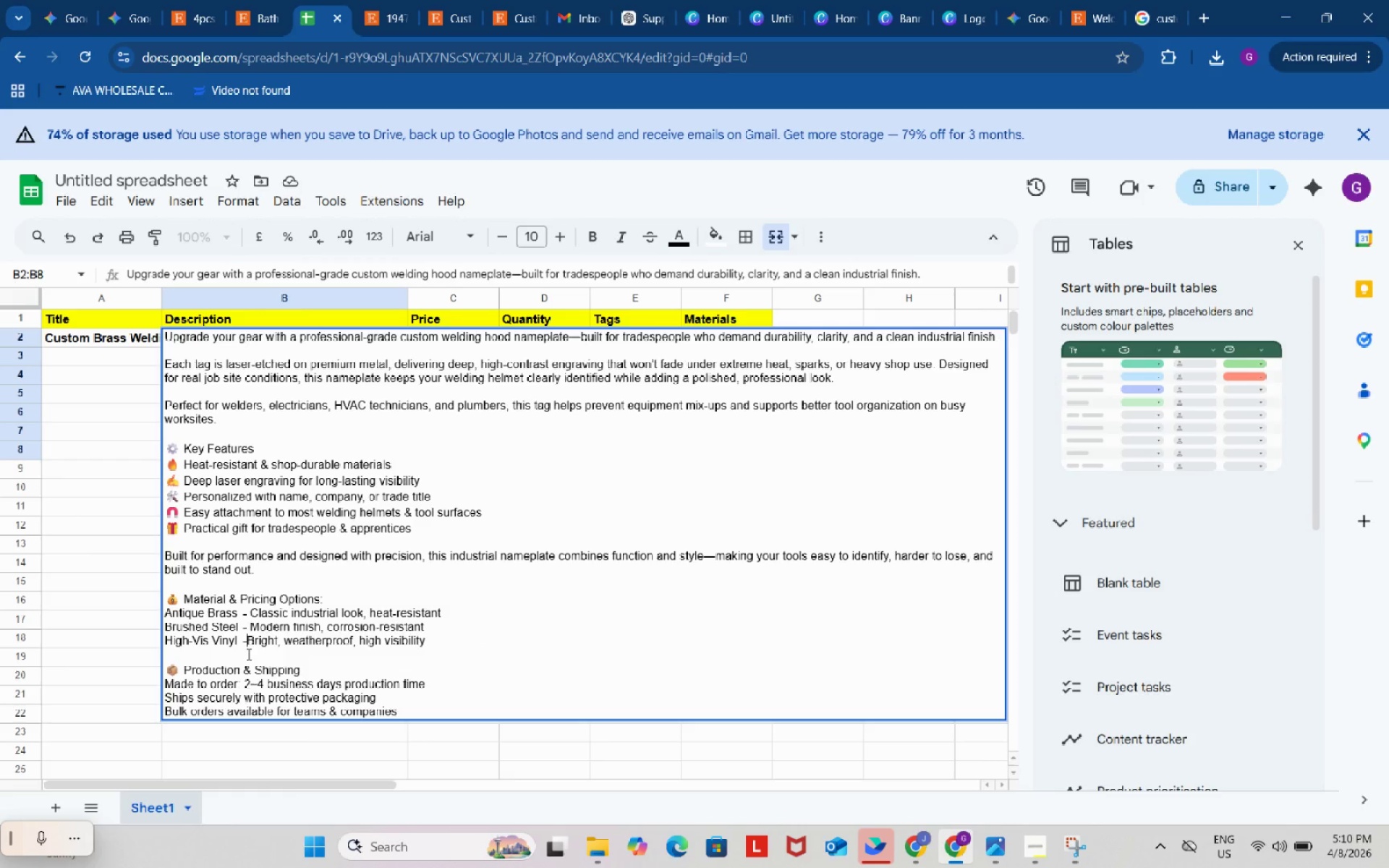 
key(Space)
 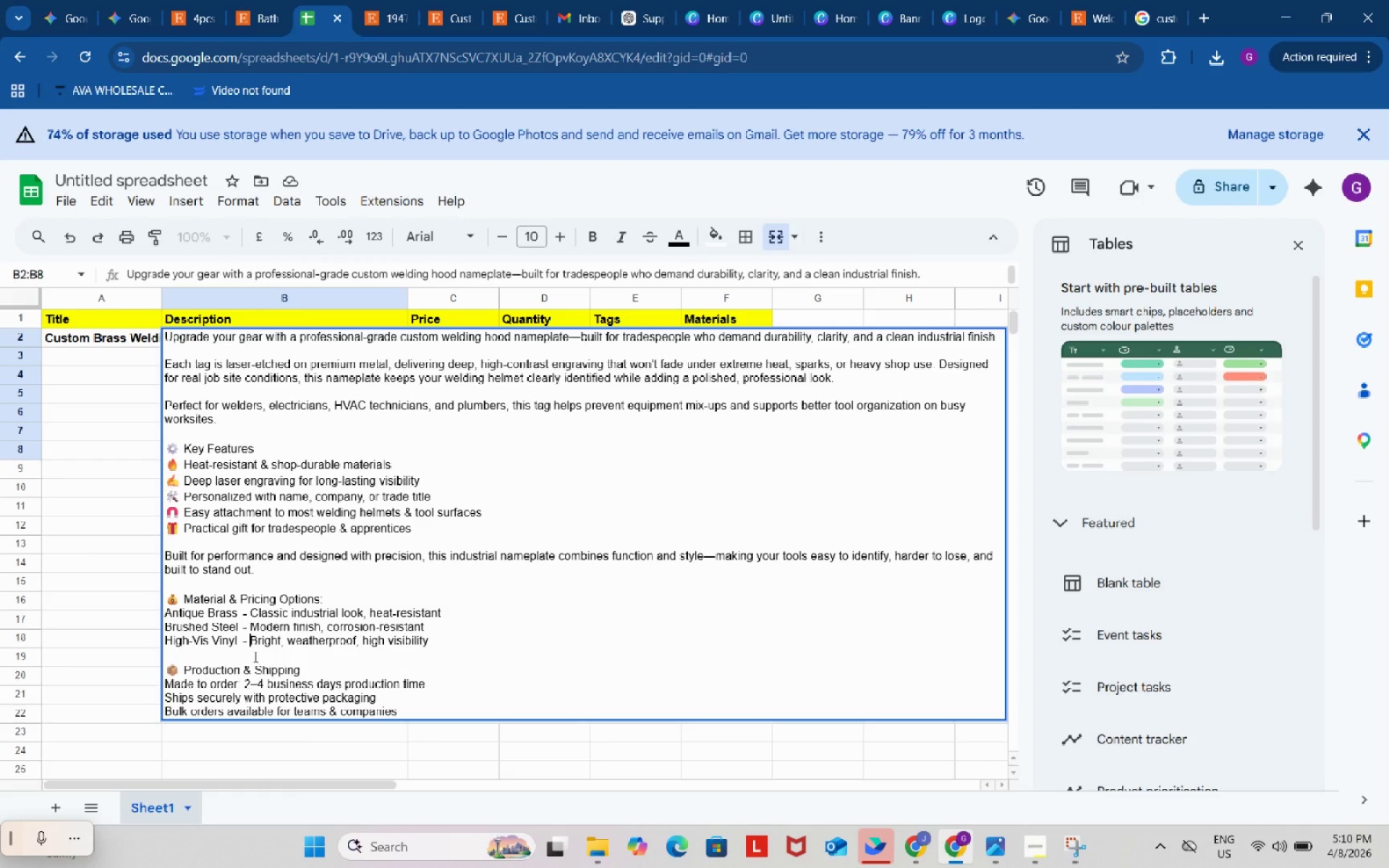 
left_click([237, 643])
 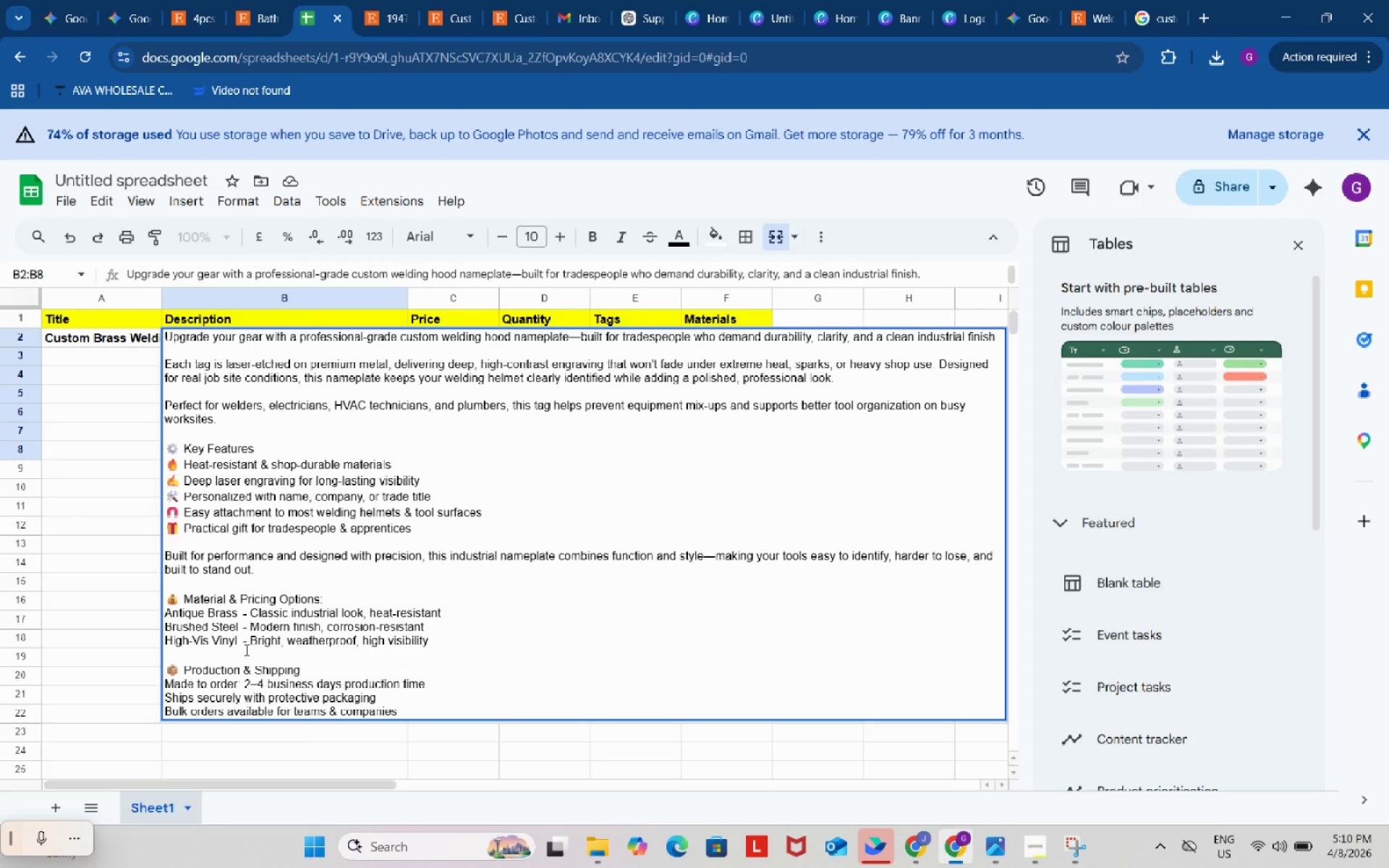 
key(ArrowRight)
 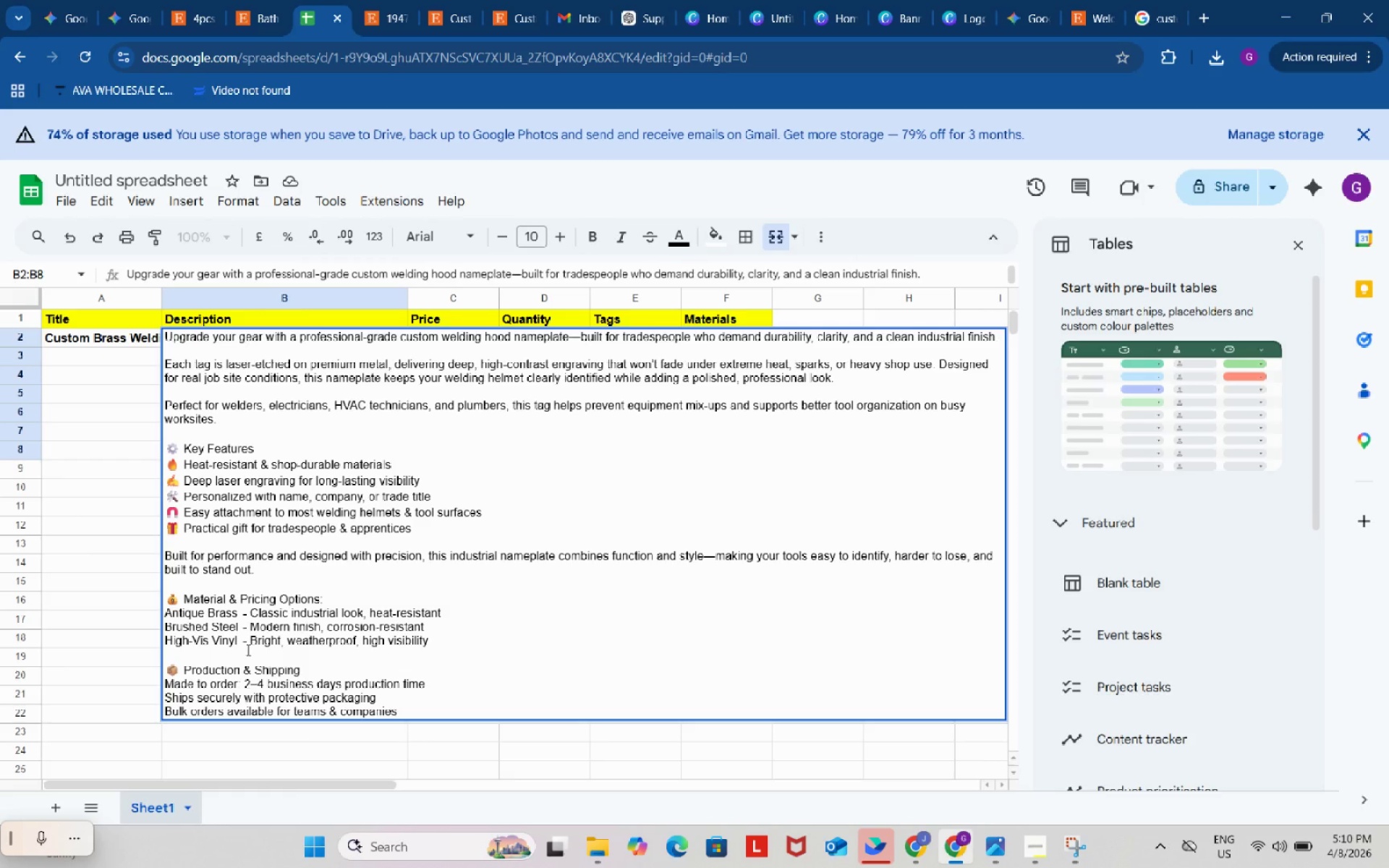 
scroll: coordinate [352, 572], scroll_direction: down, amount: 1.0
 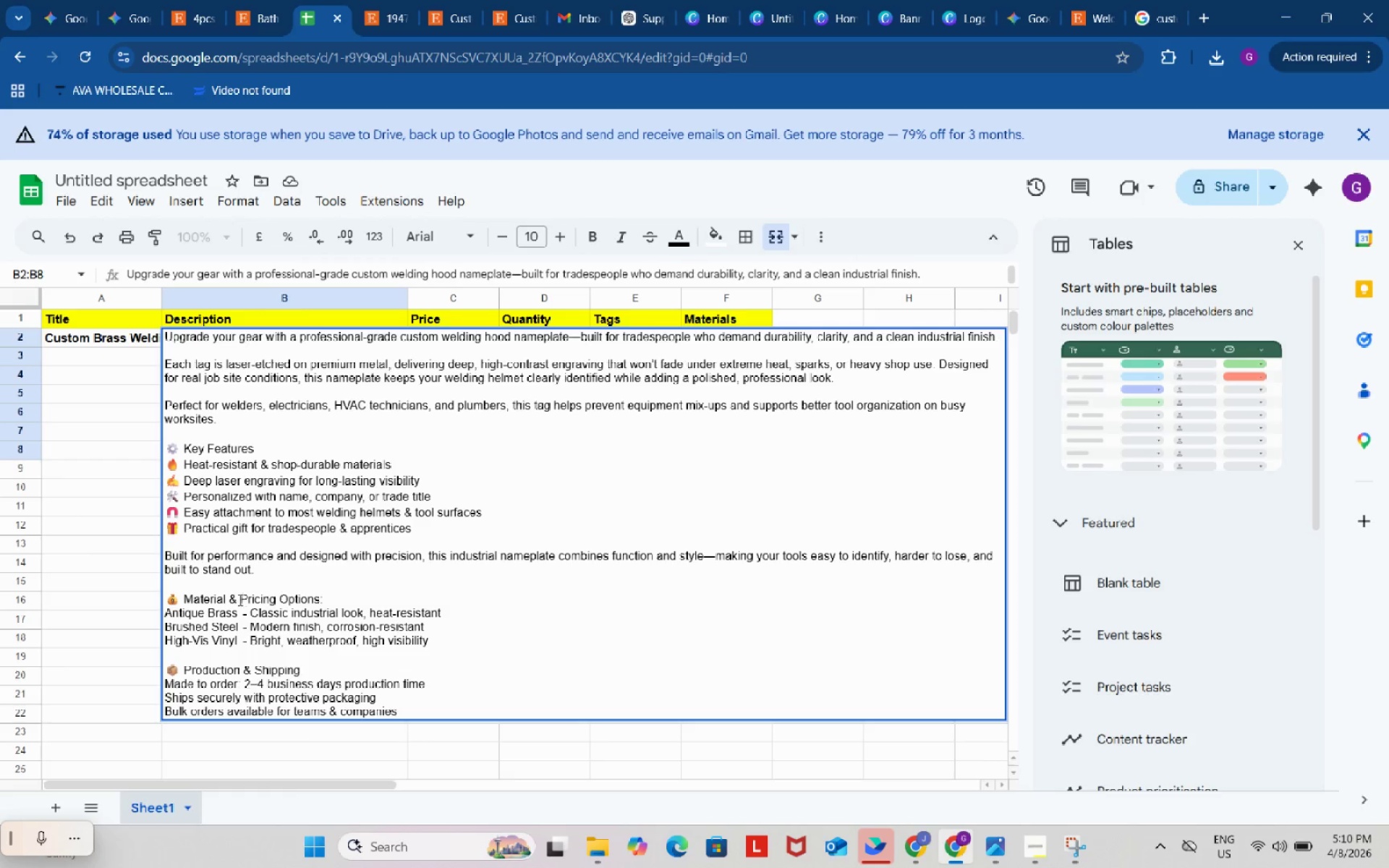 
left_click_drag(start_coordinate=[229, 597], to_coordinate=[317, 597])
 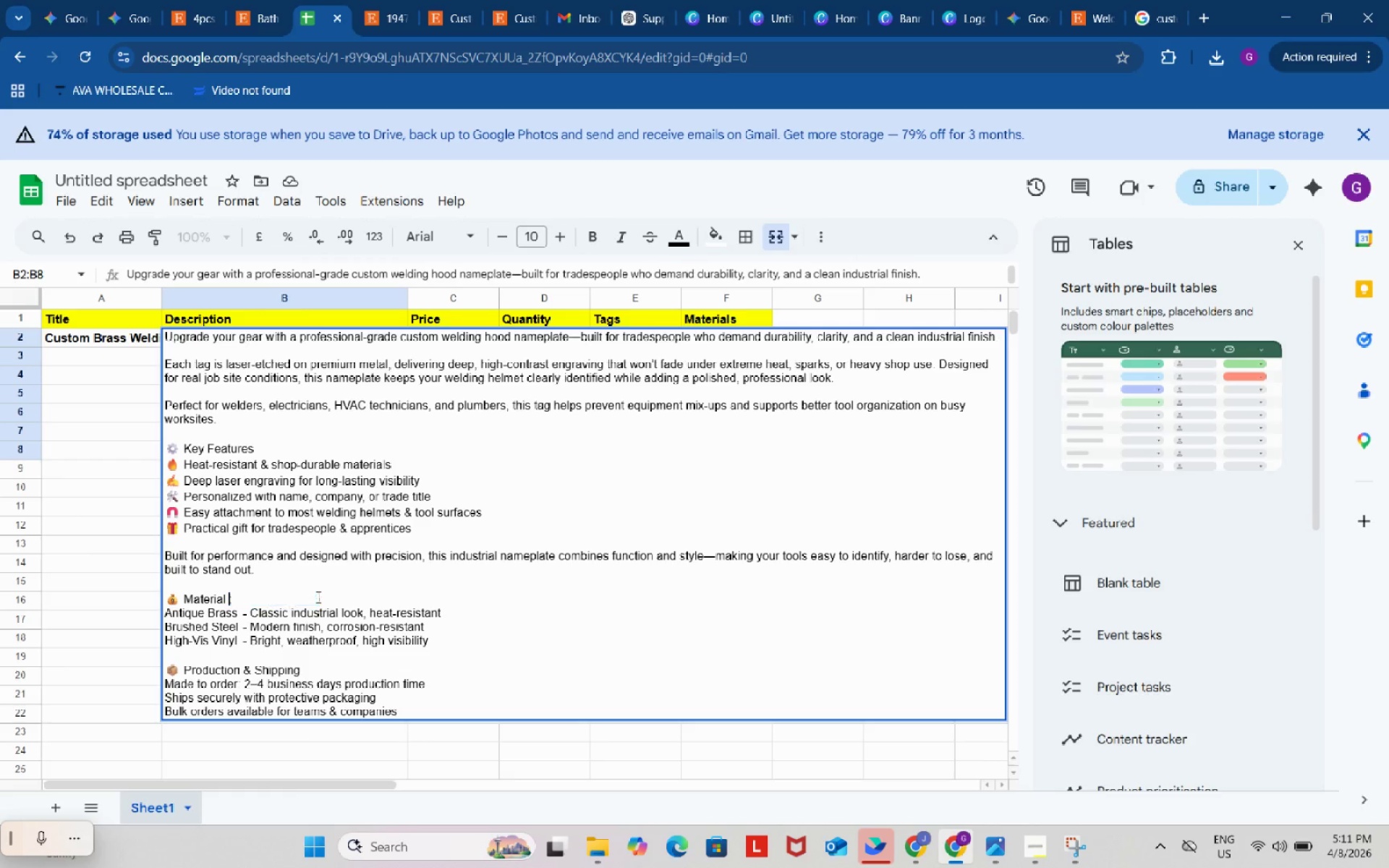 
key(Backspace)
 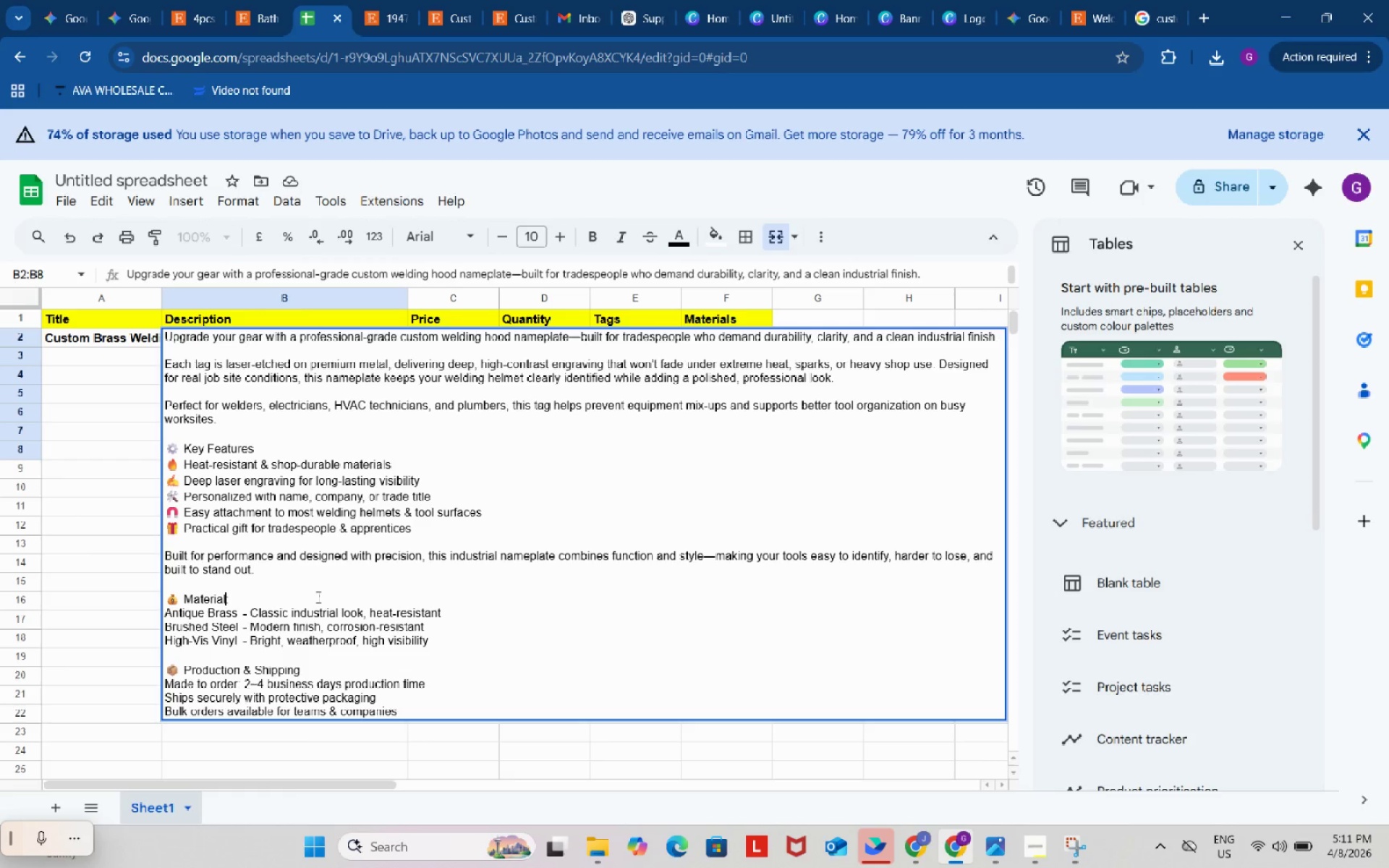 
key(Backspace)
 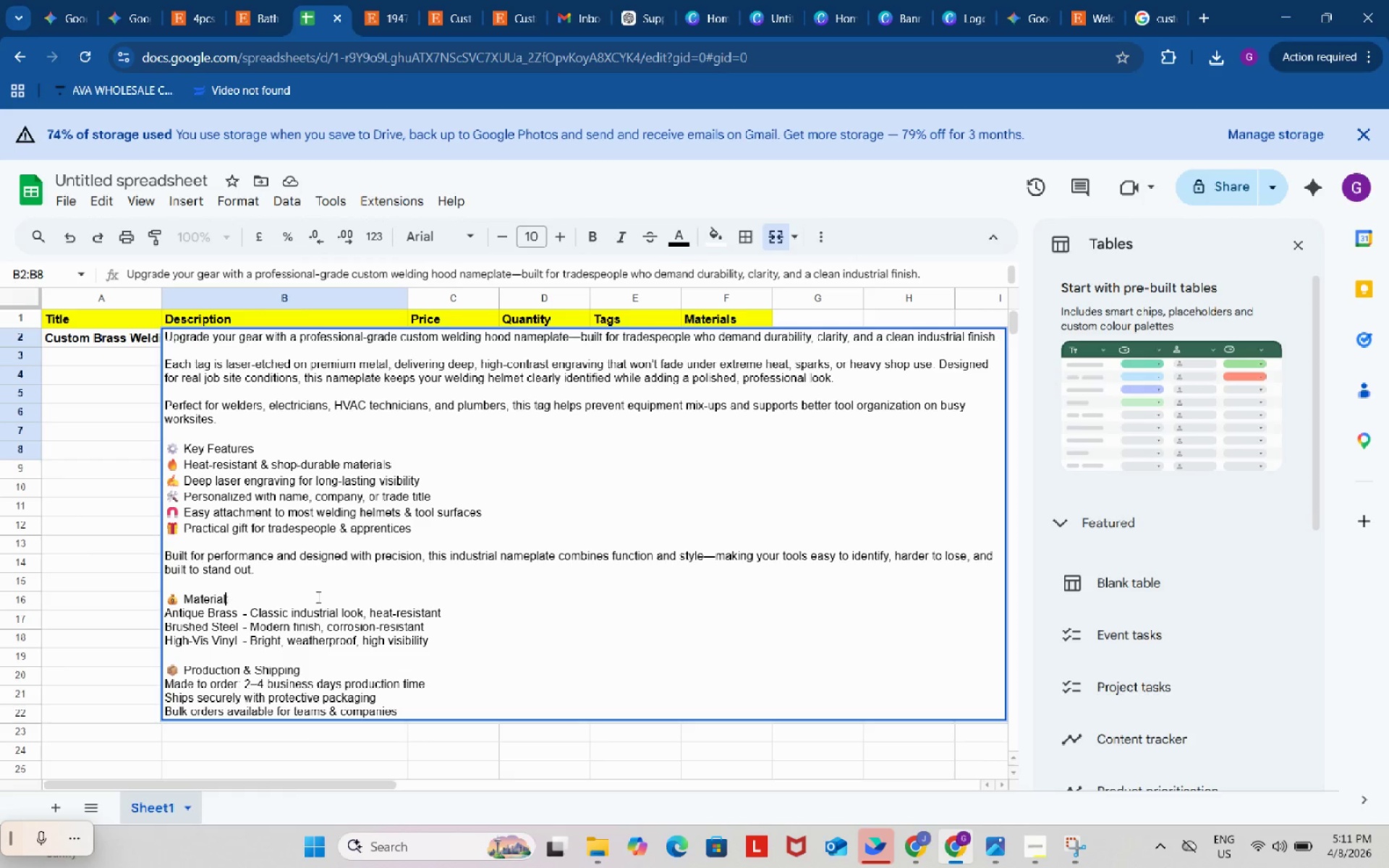 
left_click([335, 590])
 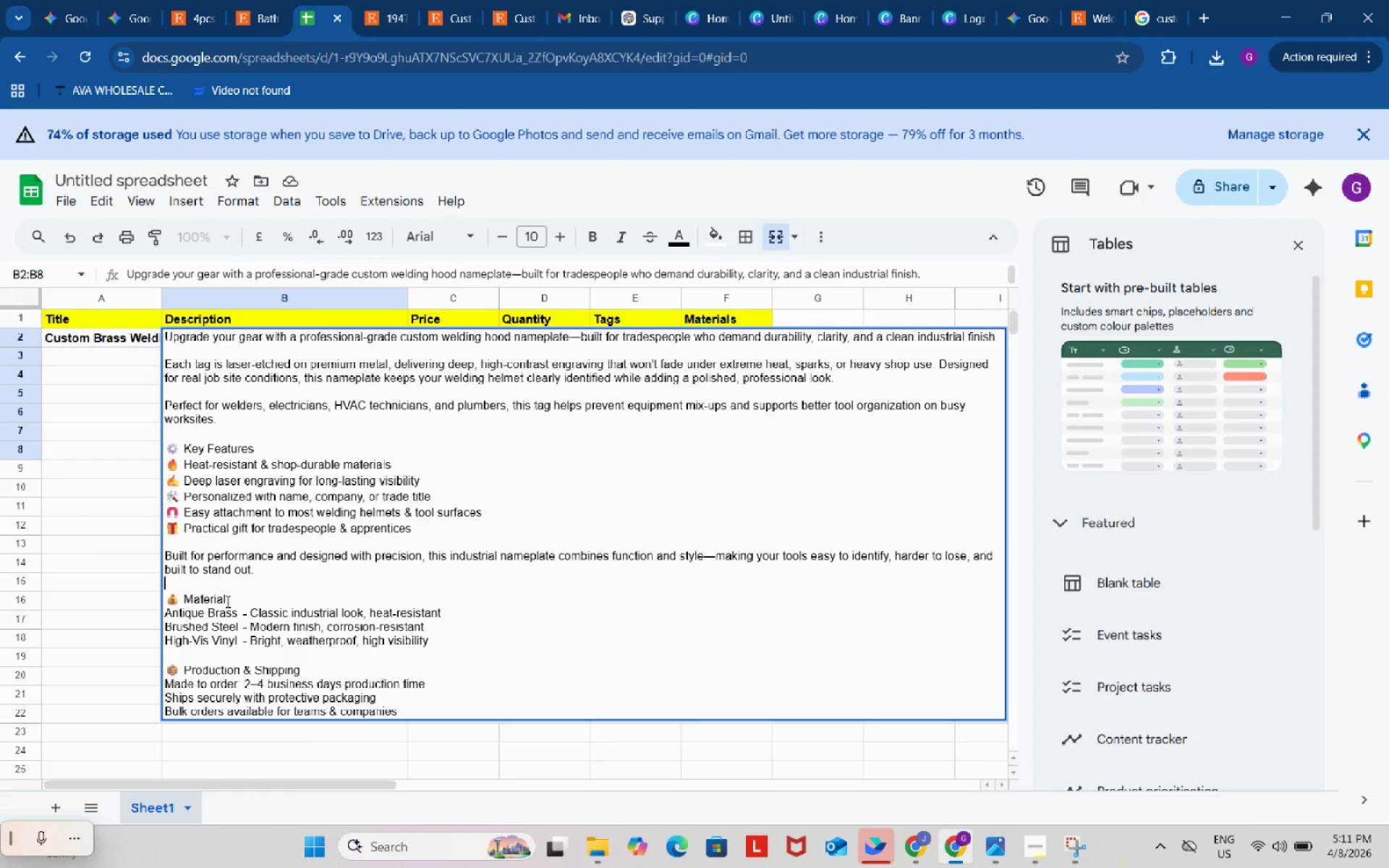 
left_click([223, 600])
 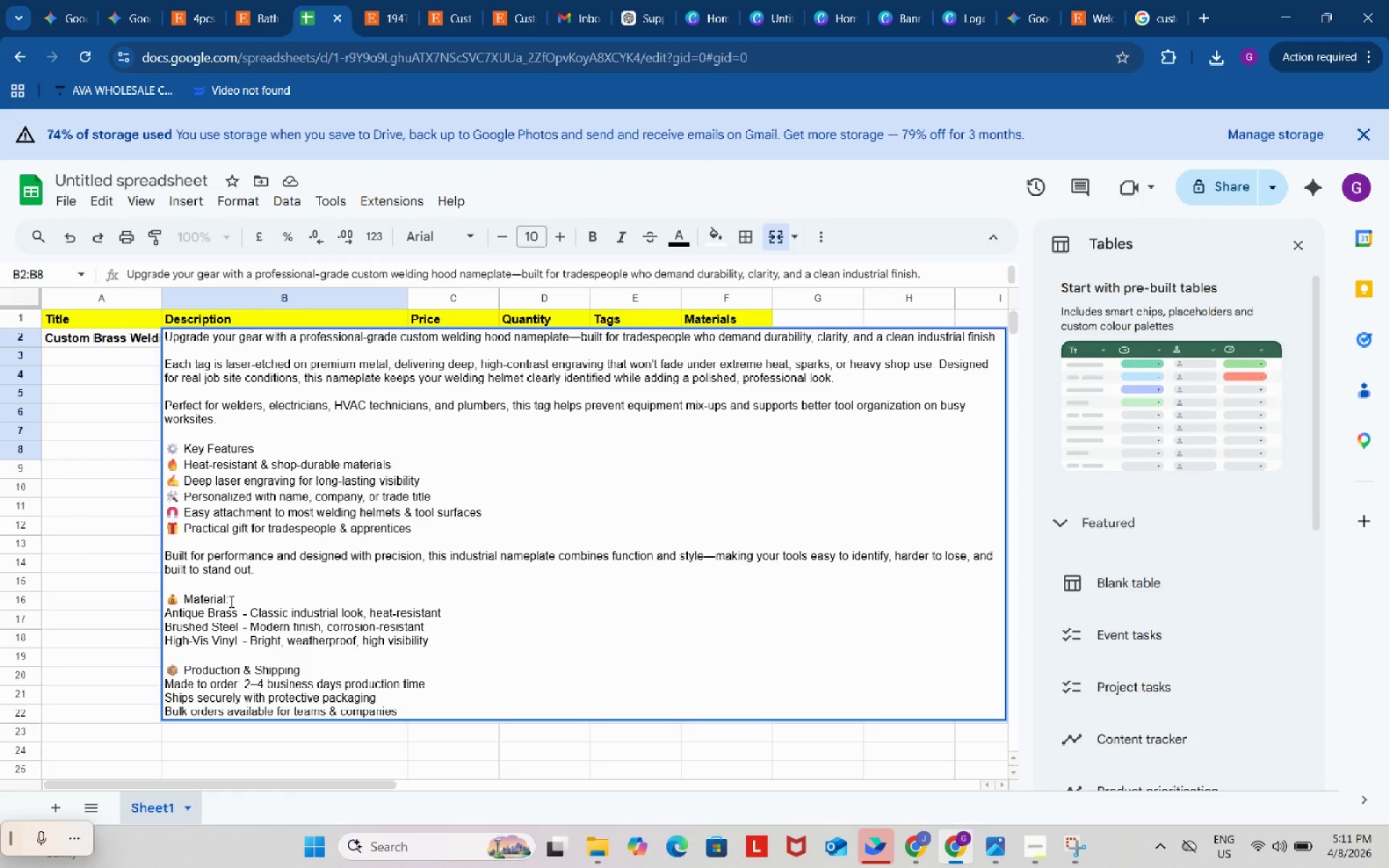 
key(ArrowRight)
 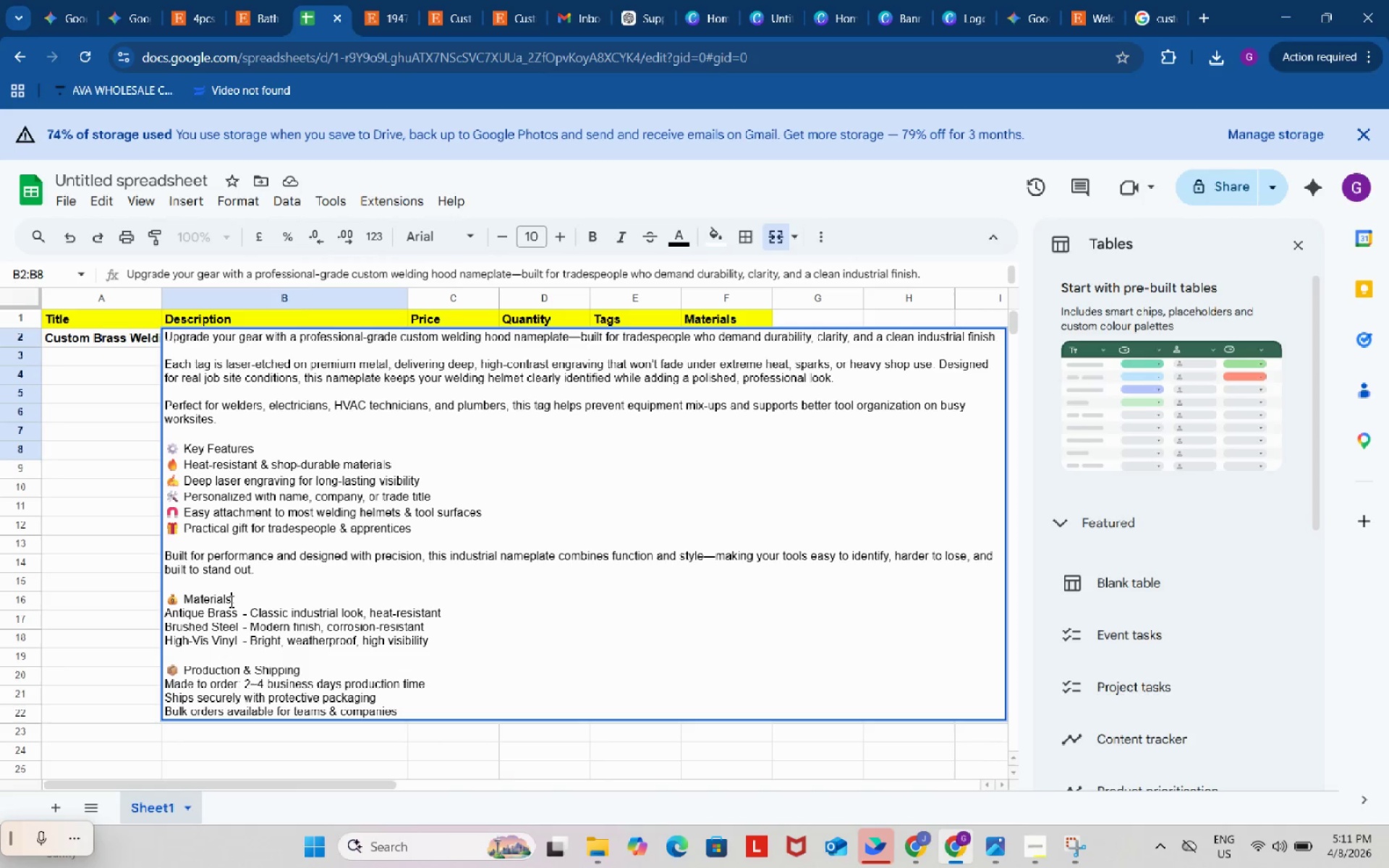 
key(S)
 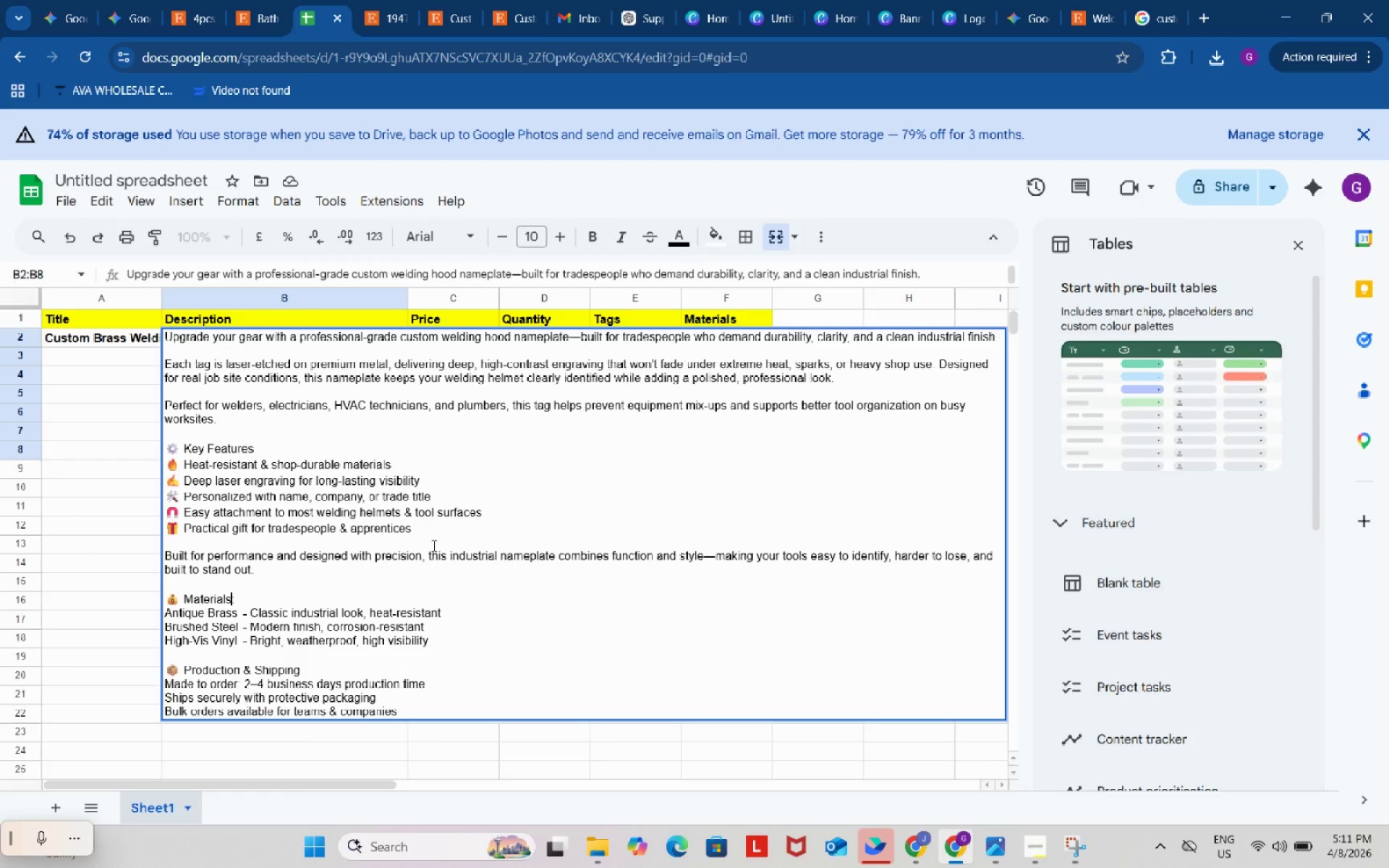 
scroll: coordinate [436, 640], scroll_direction: down, amount: 2.0
 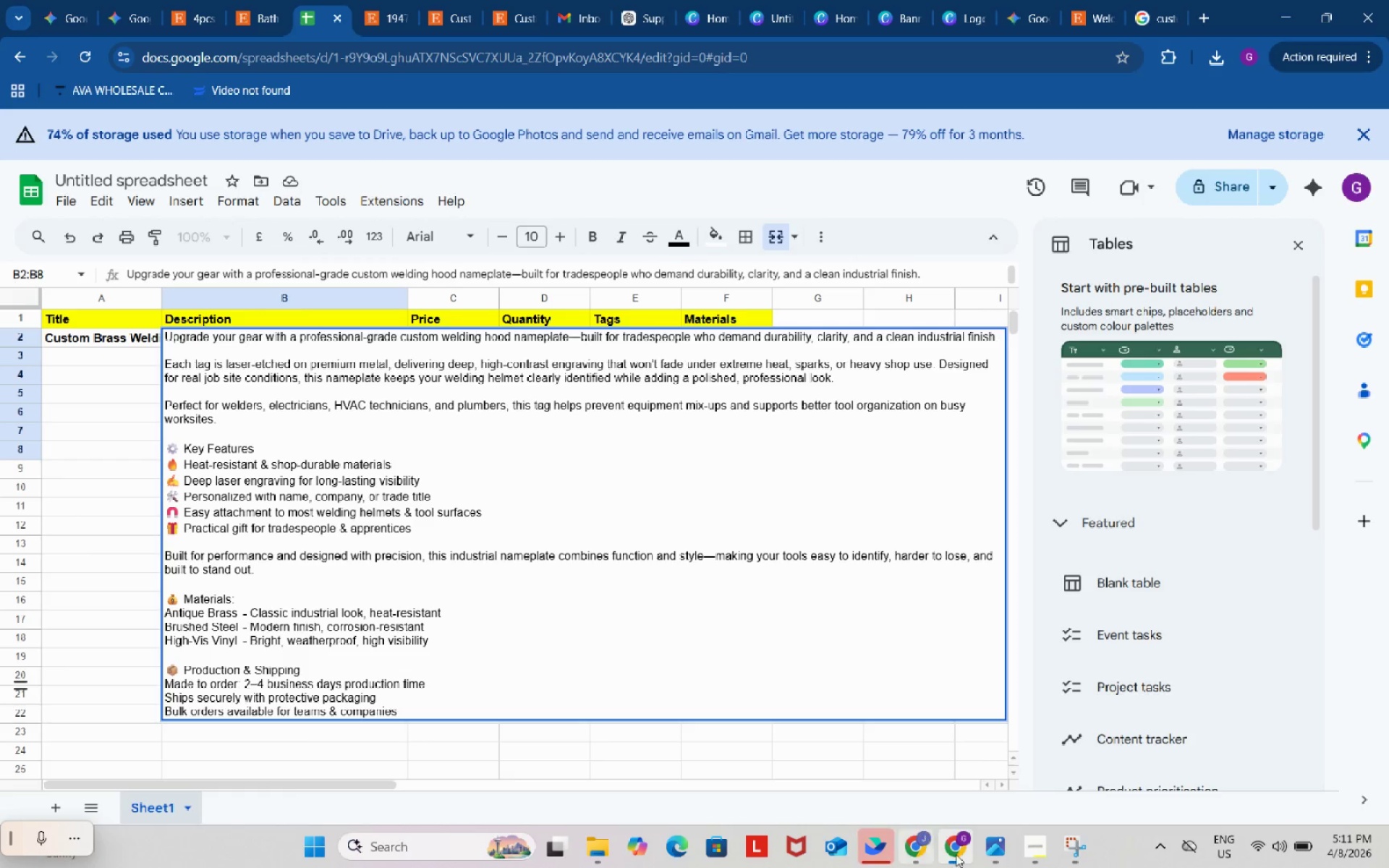 
left_click([1037, 845])